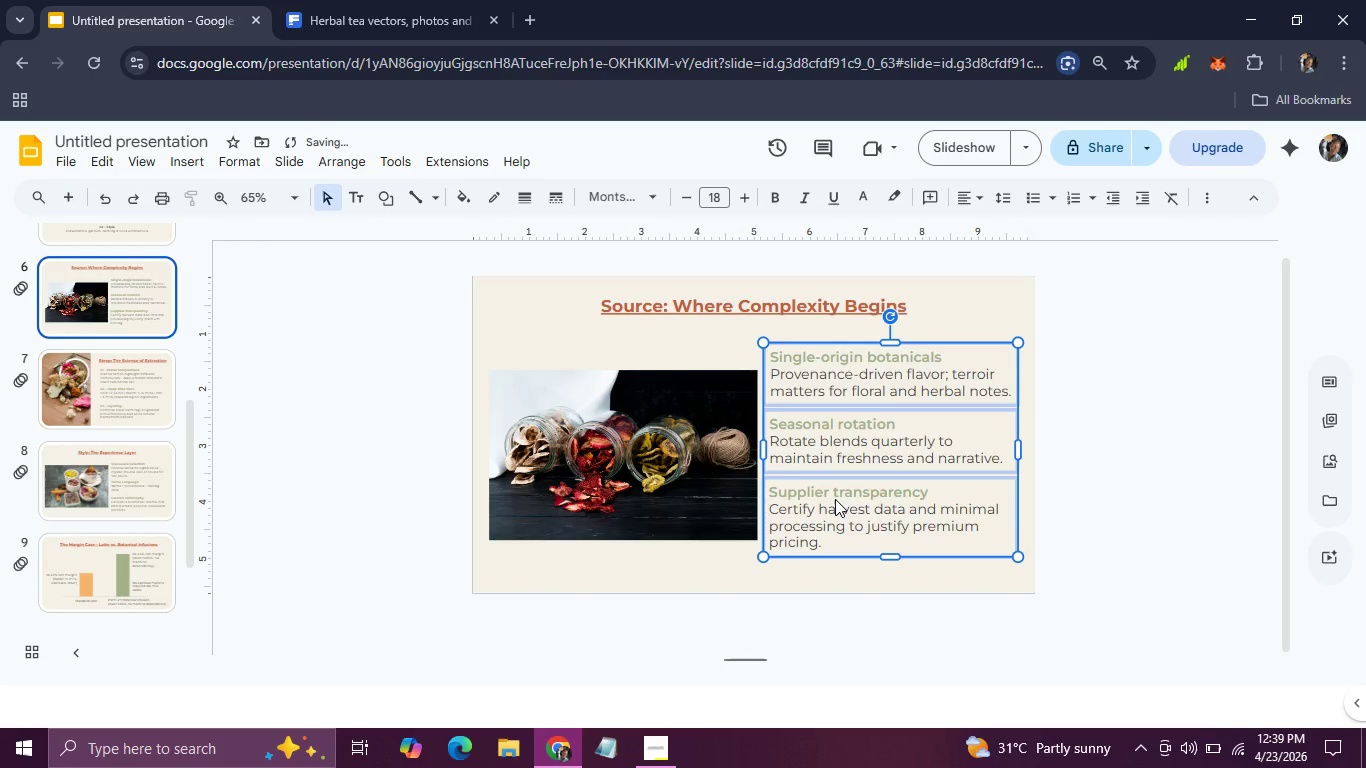 
key(ArrowDown)
 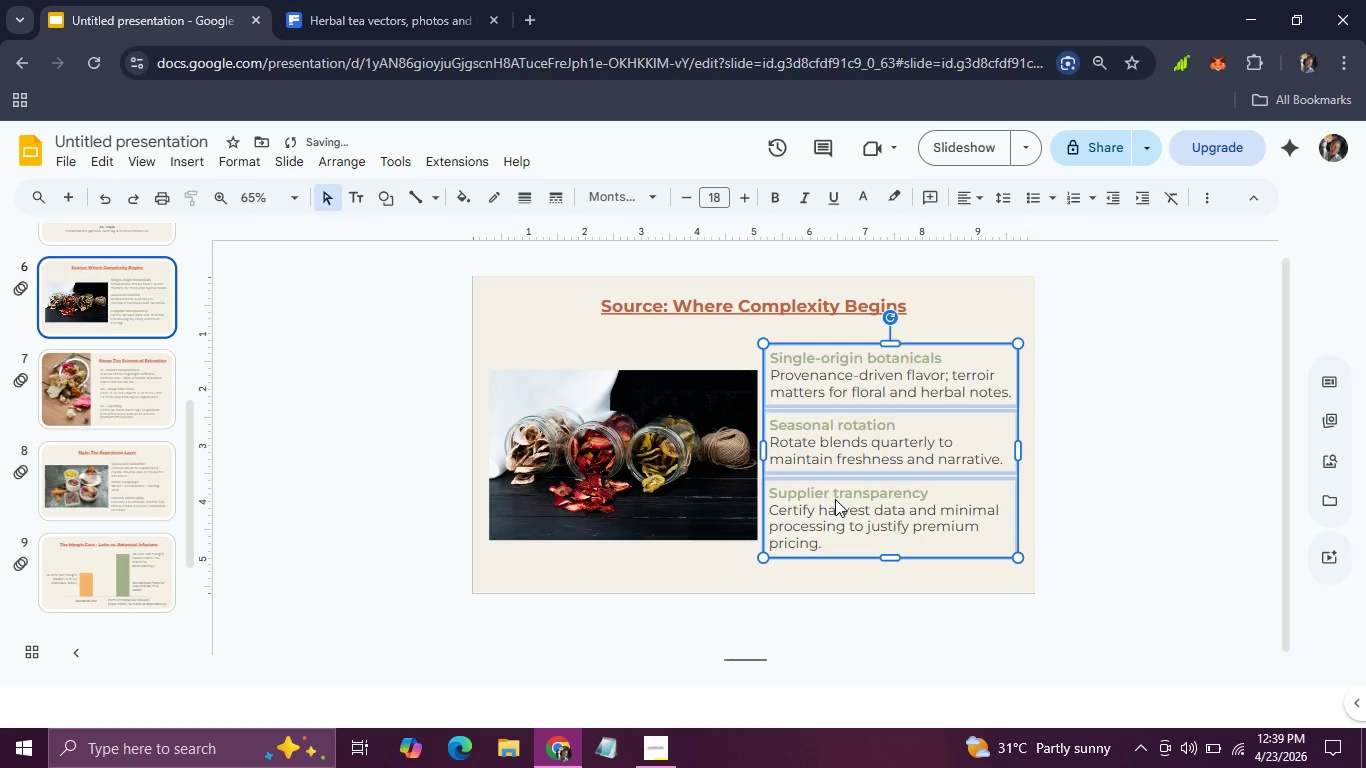 
key(ArrowLeft)
 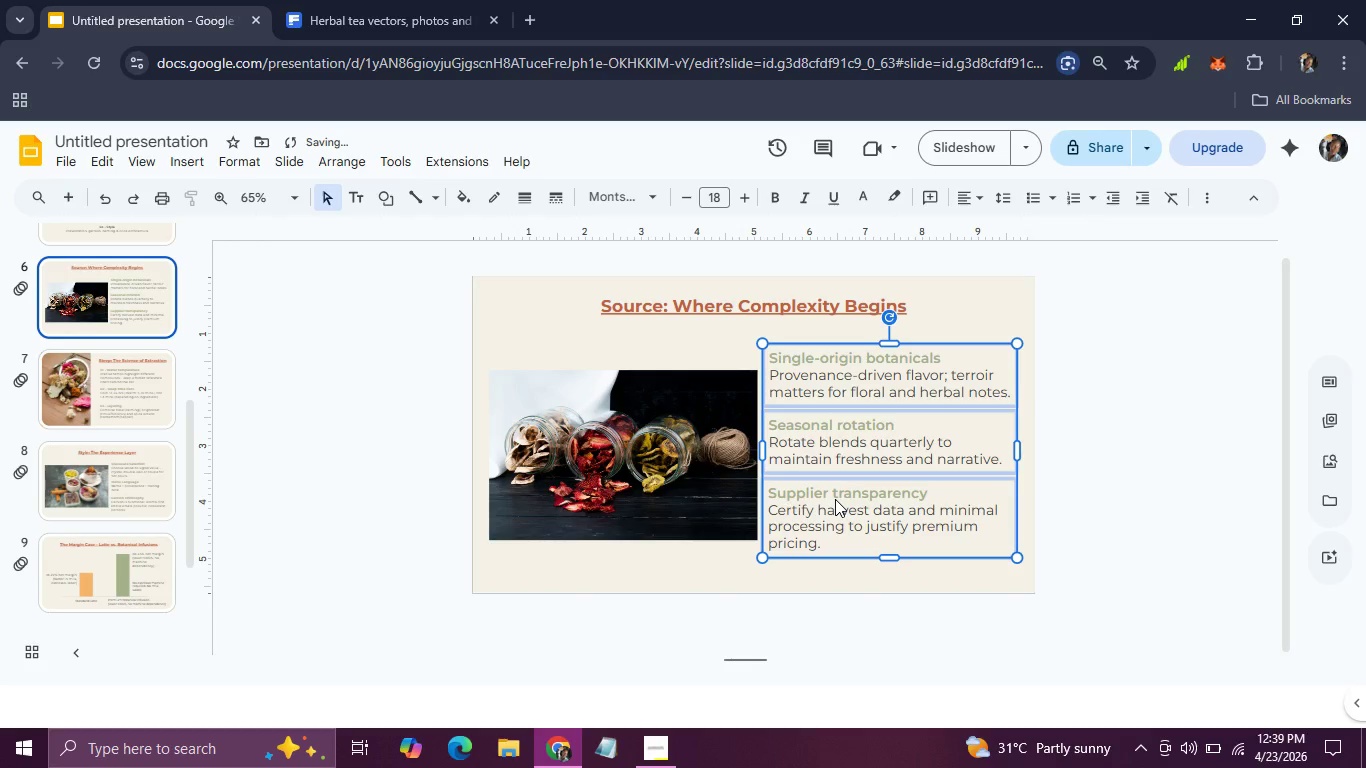 
key(ArrowRight)
 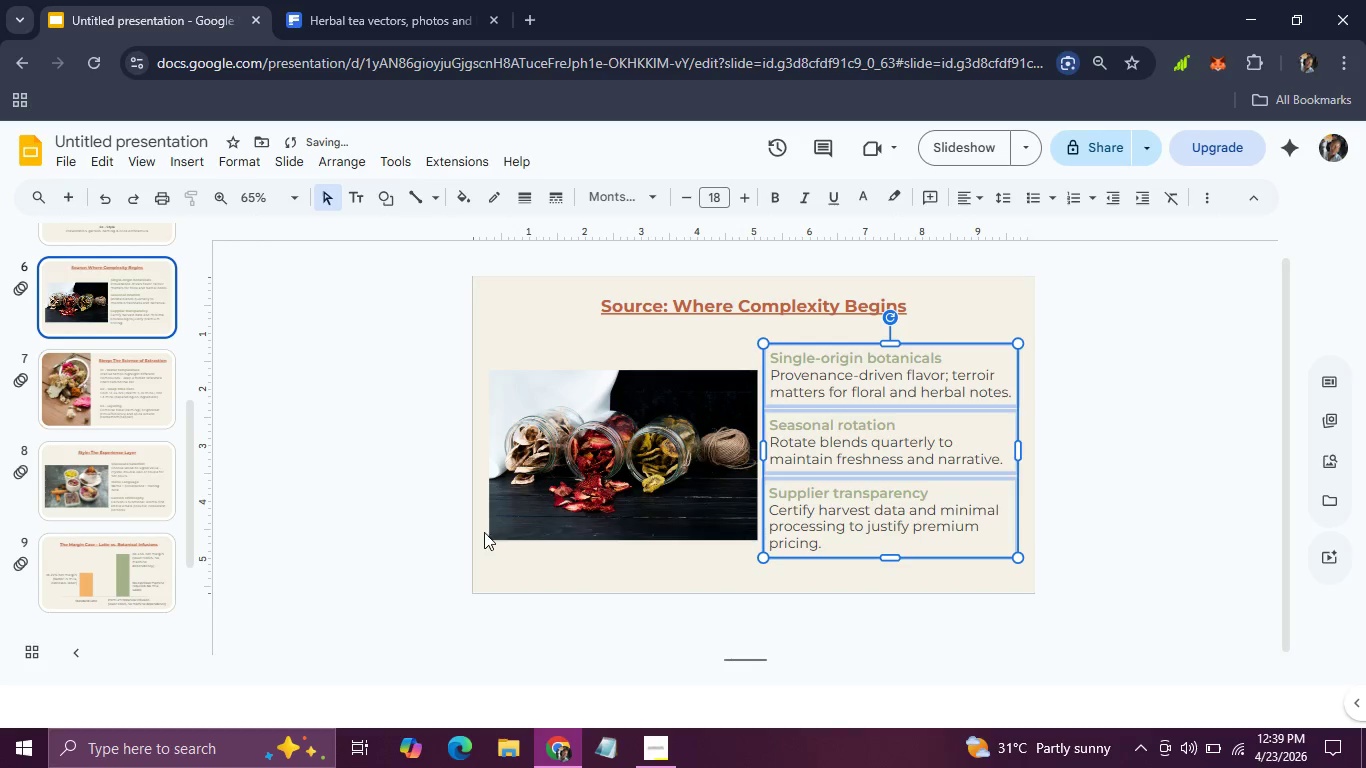 
left_click([300, 455])
 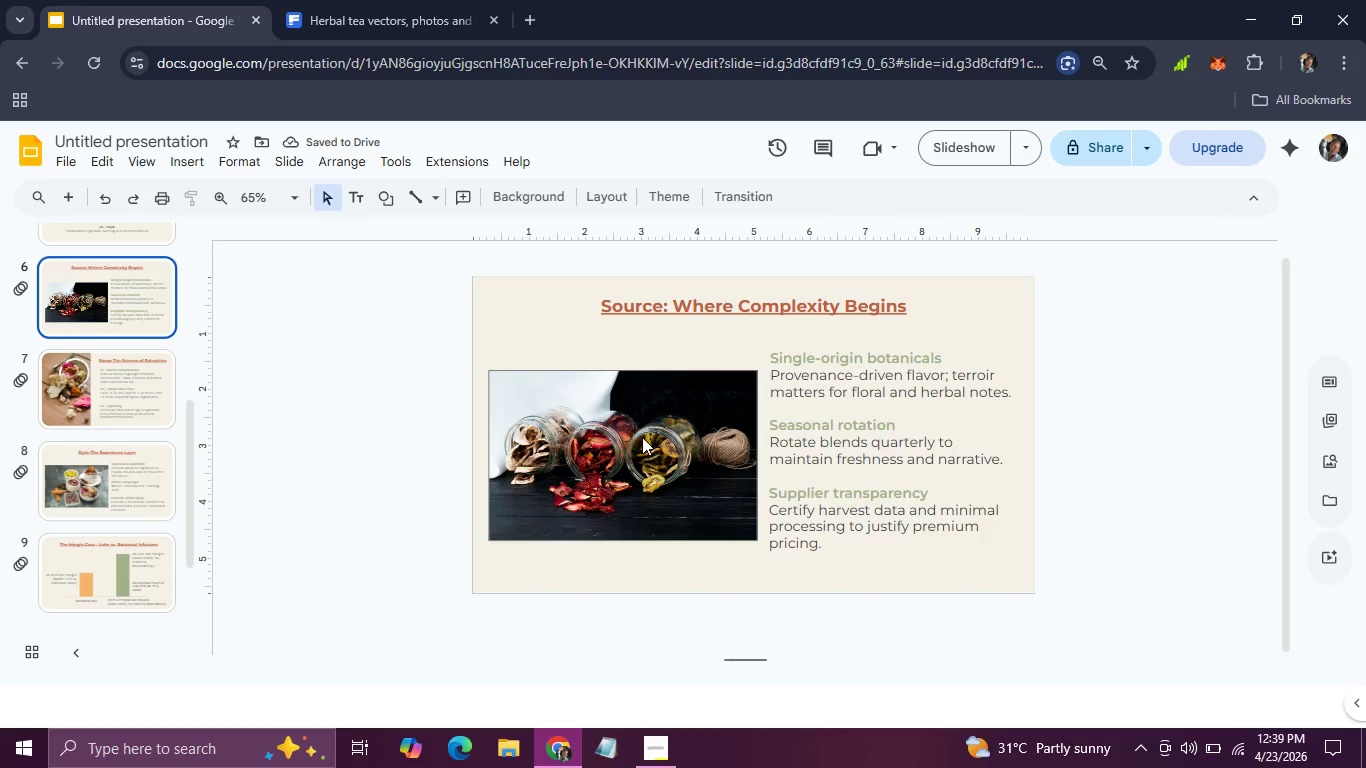 
wait(7.88)
 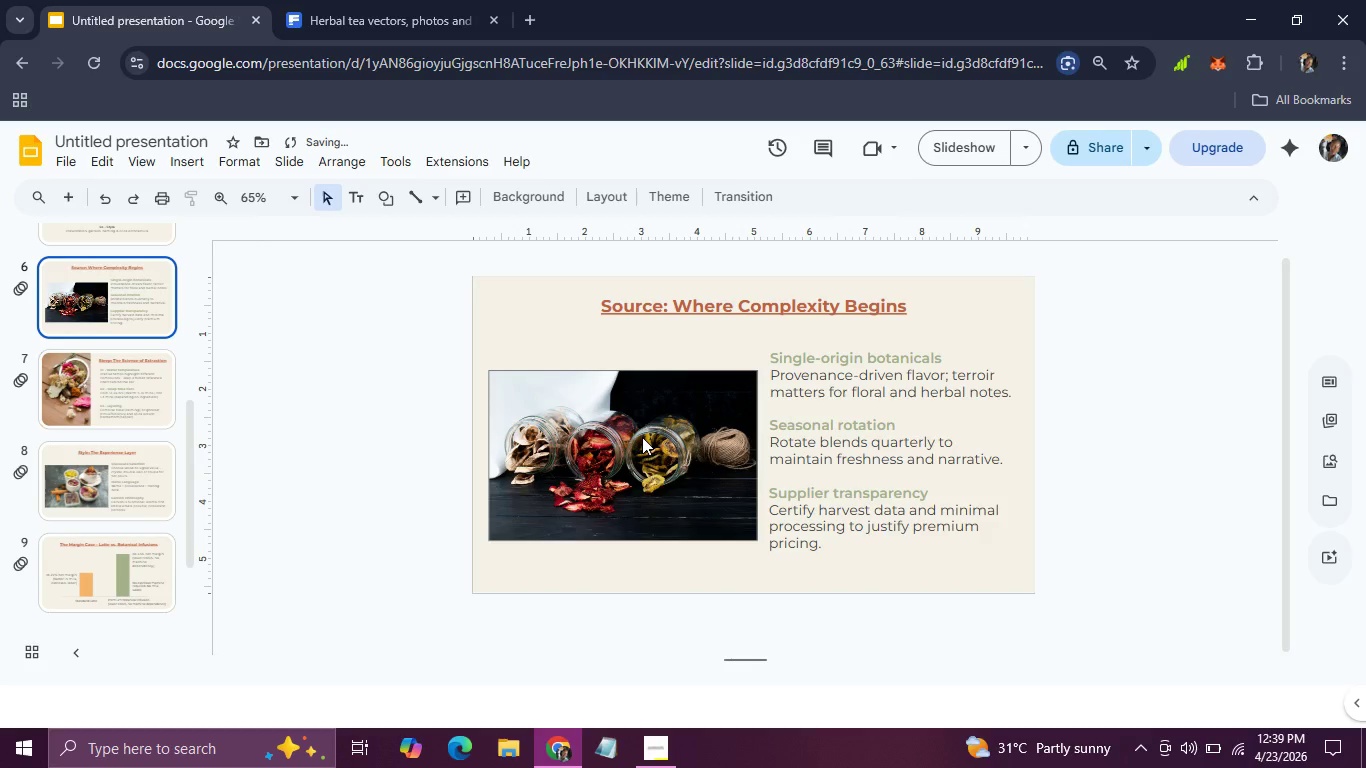 
left_click([84, 375])
 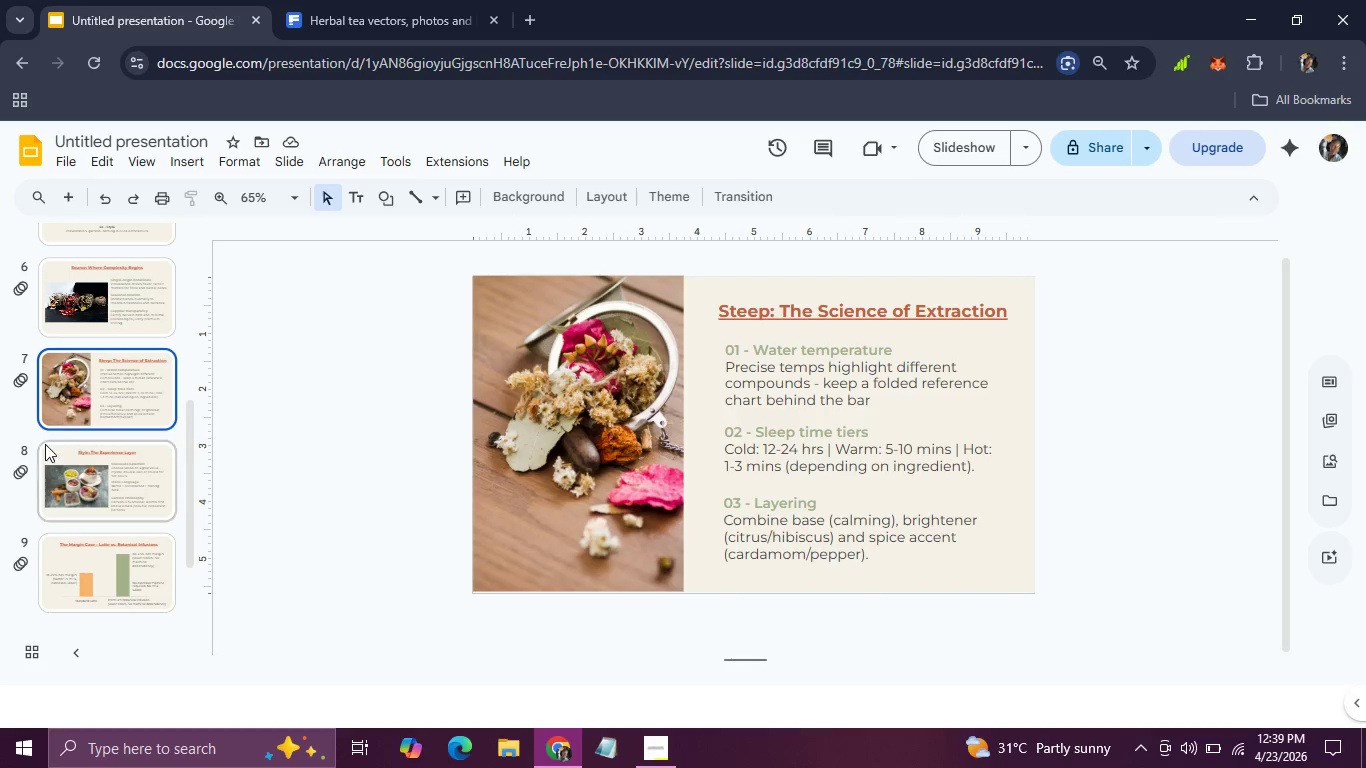 
left_click([59, 483])
 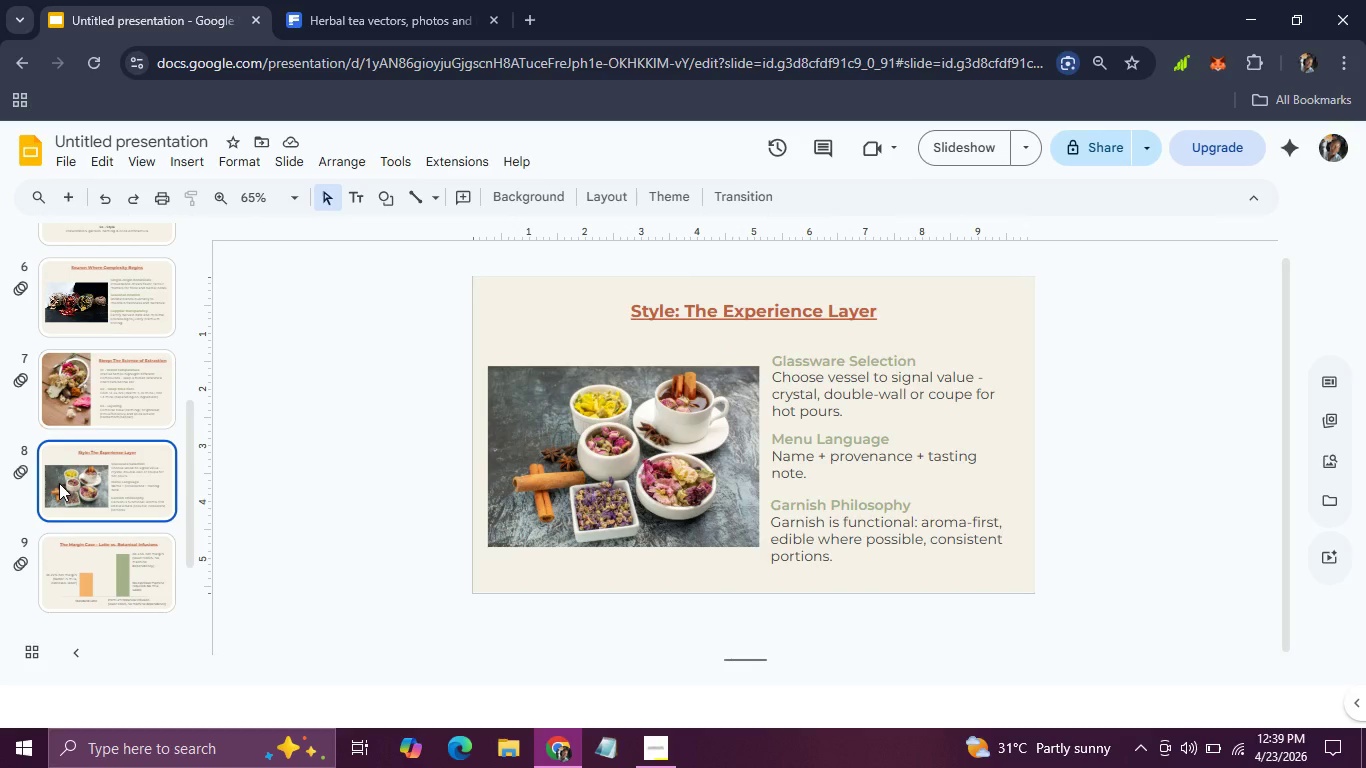 
scroll: coordinate [59, 483], scroll_direction: down, amount: 2.0
 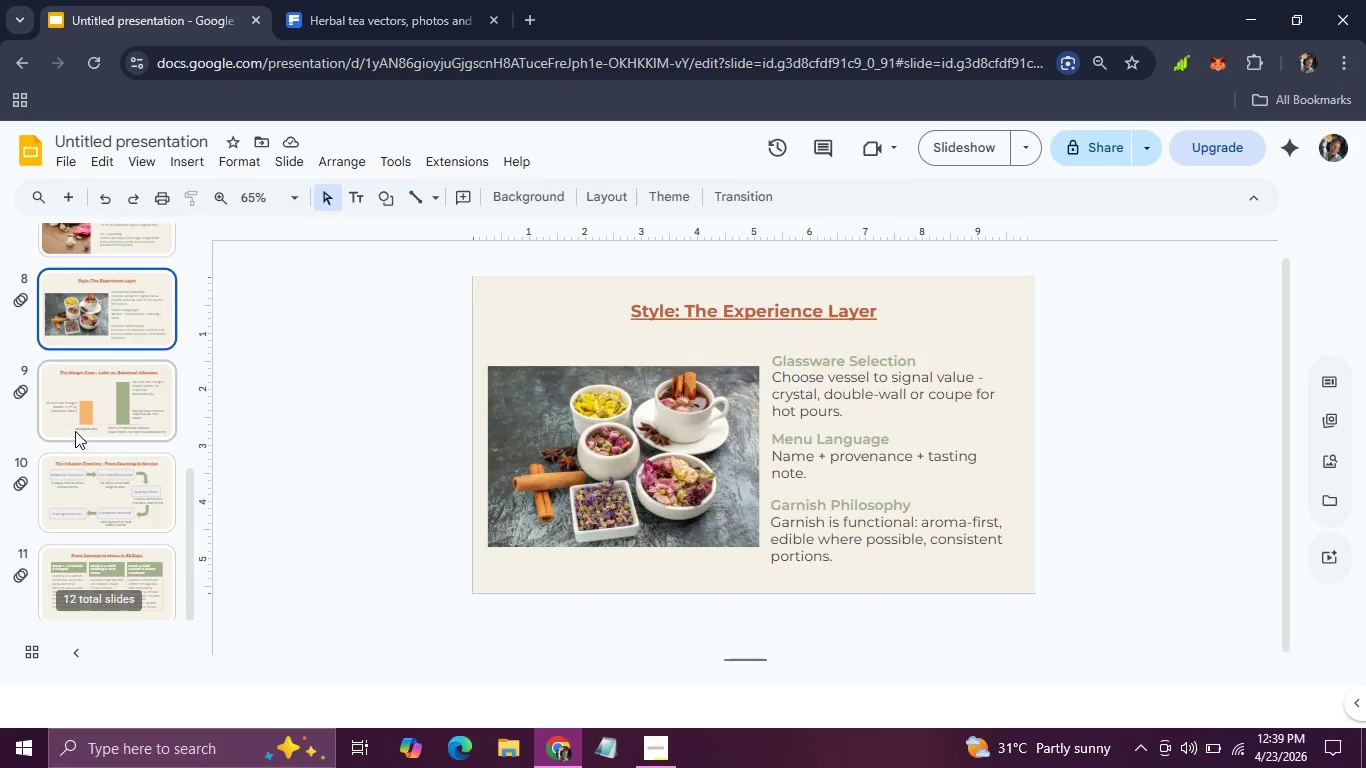 
left_click([75, 431])
 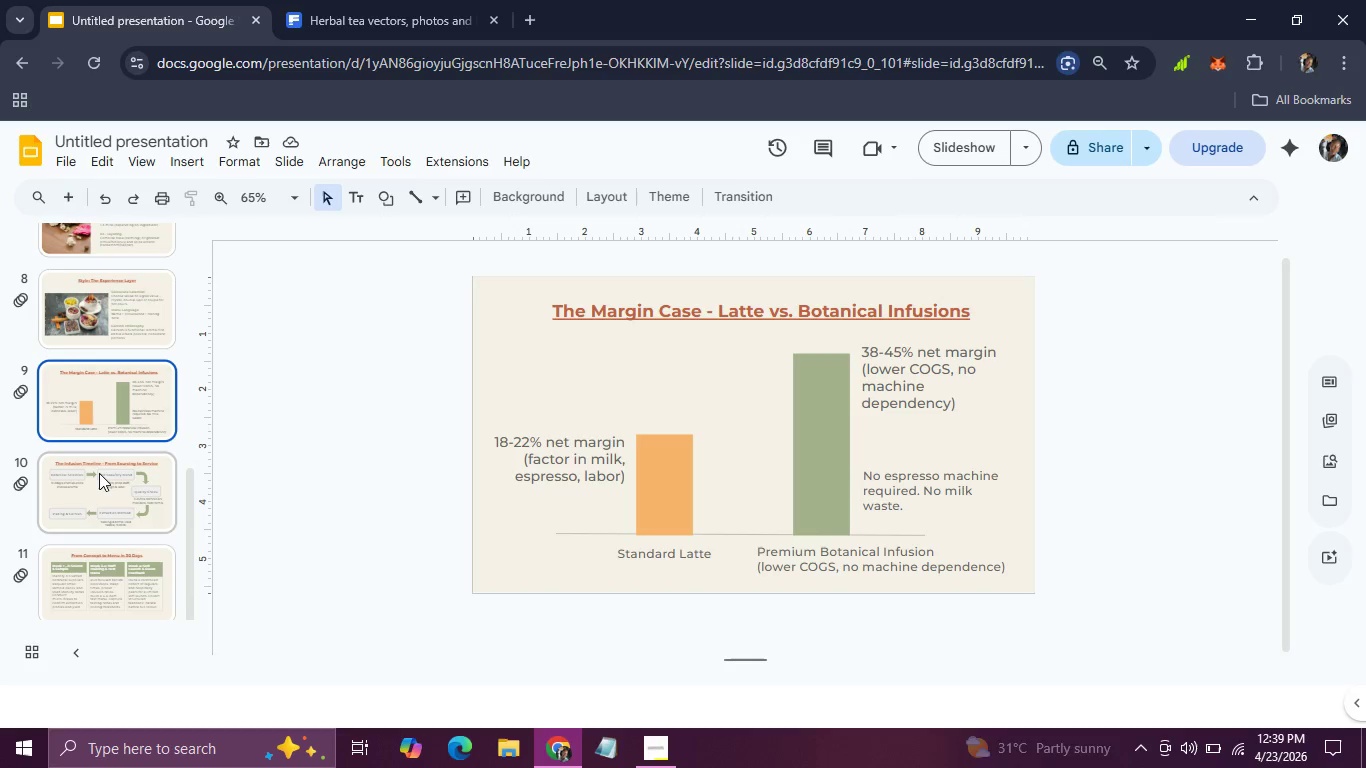 
left_click([99, 473])
 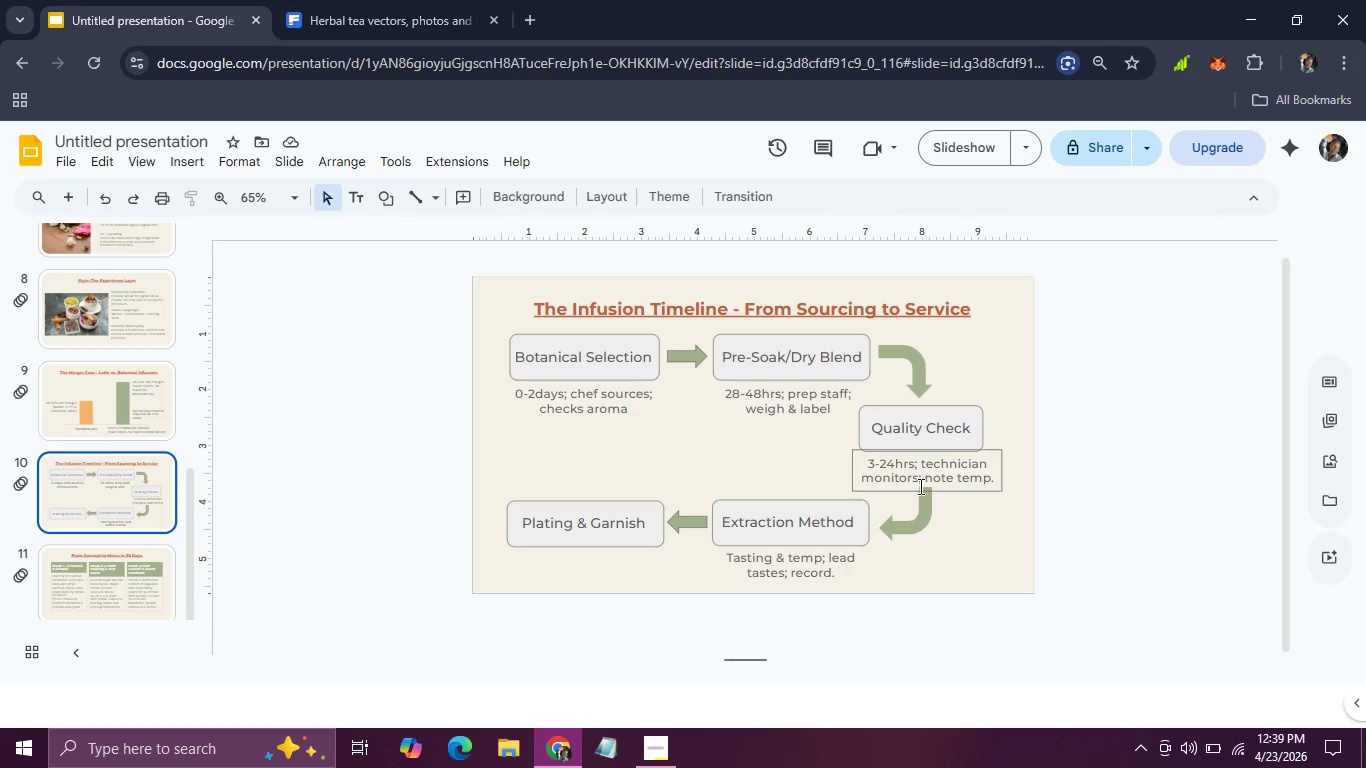 
left_click([922, 490])
 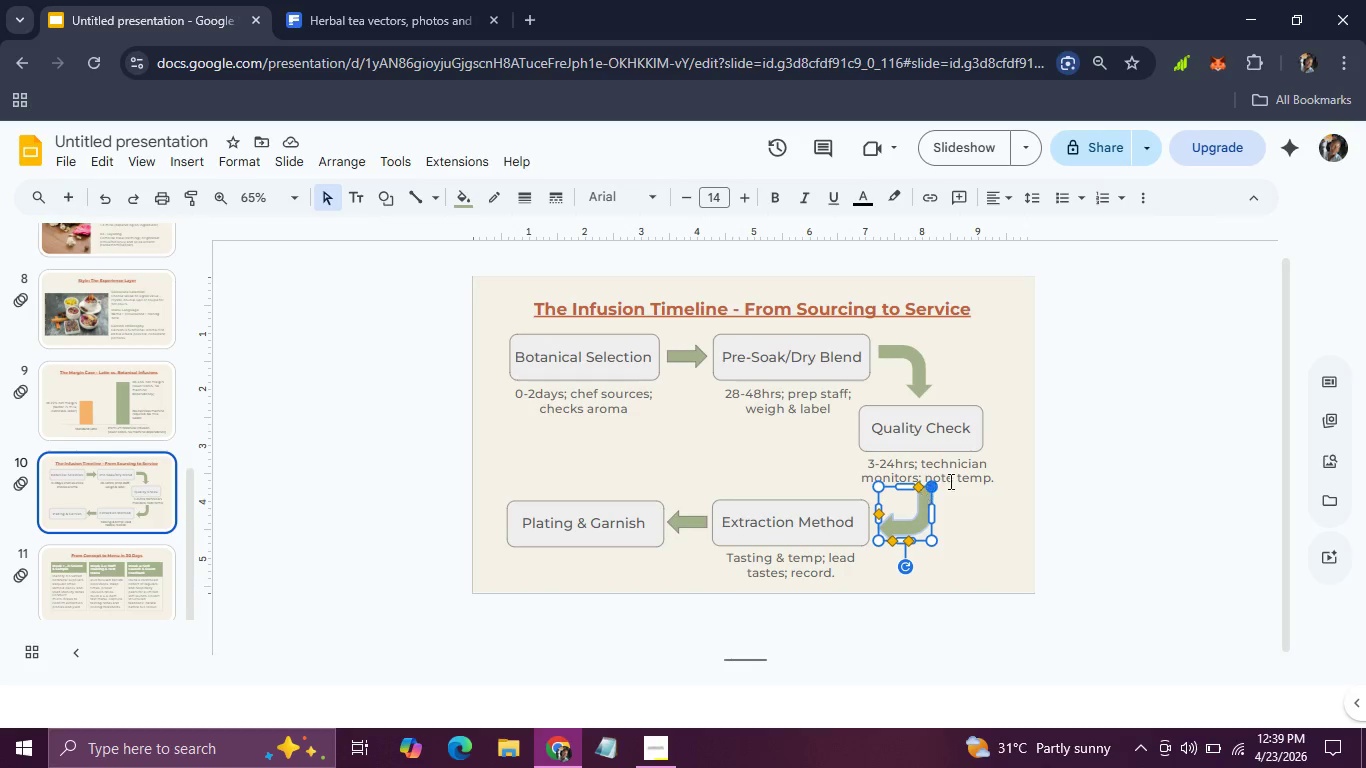 
wait(5.02)
 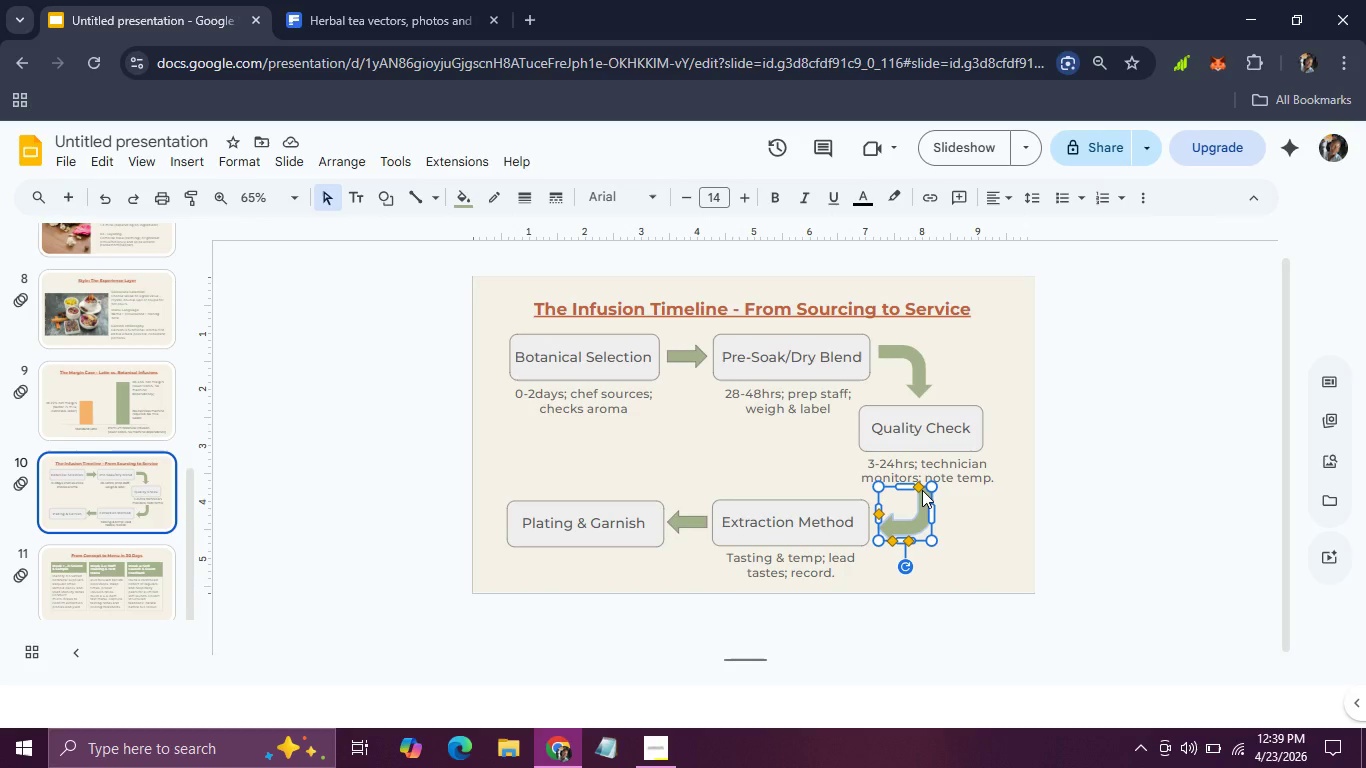 
left_click([754, 373])
 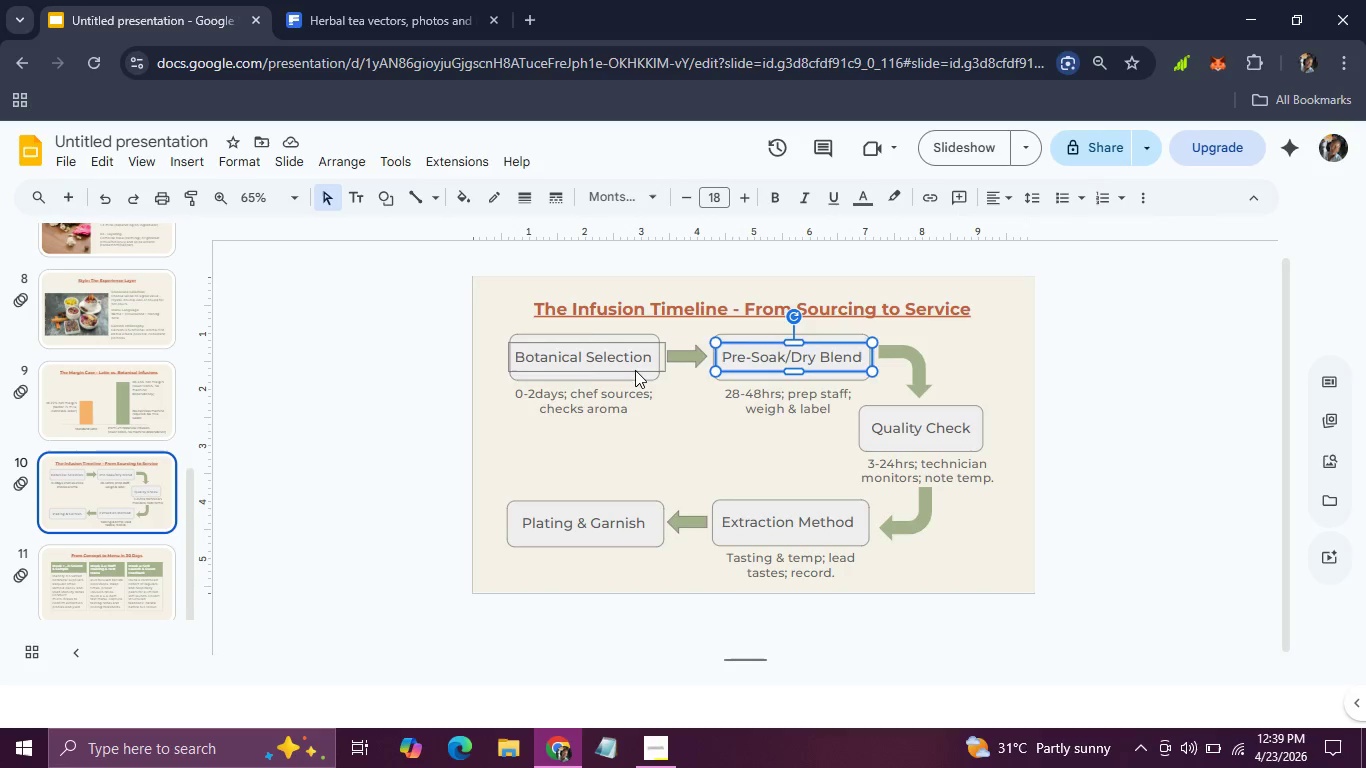 
left_click([635, 370])
 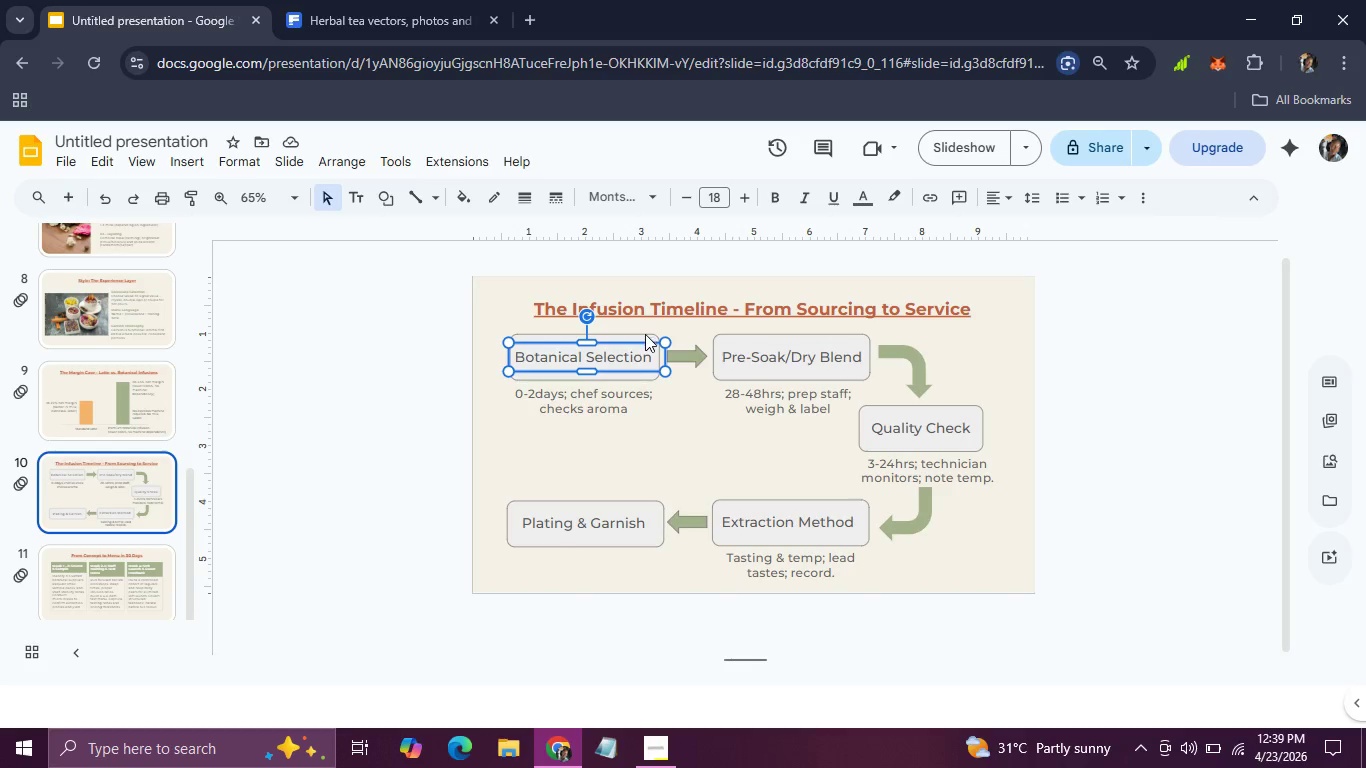 
left_click([645, 335])
 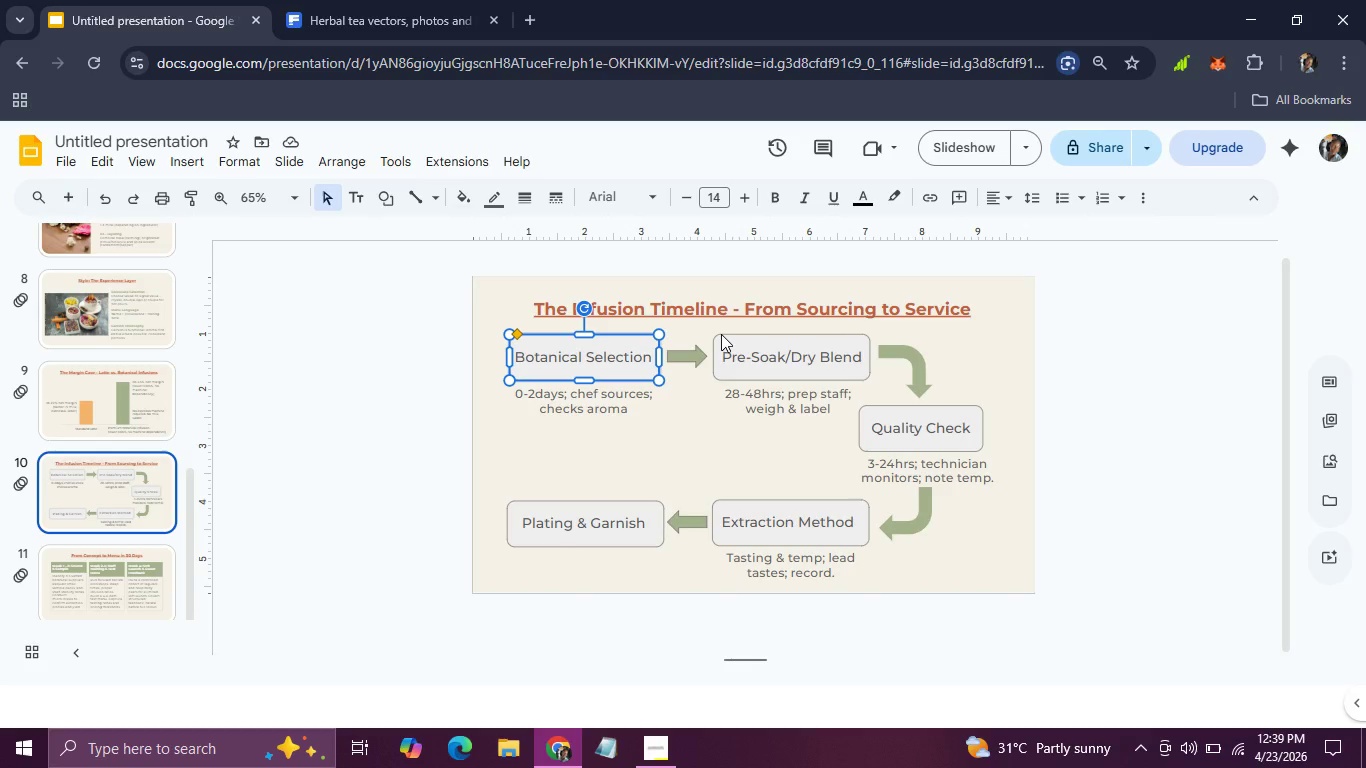 
hold_key(key=ShiftLeft, duration=0.95)
left_click([721, 334])
 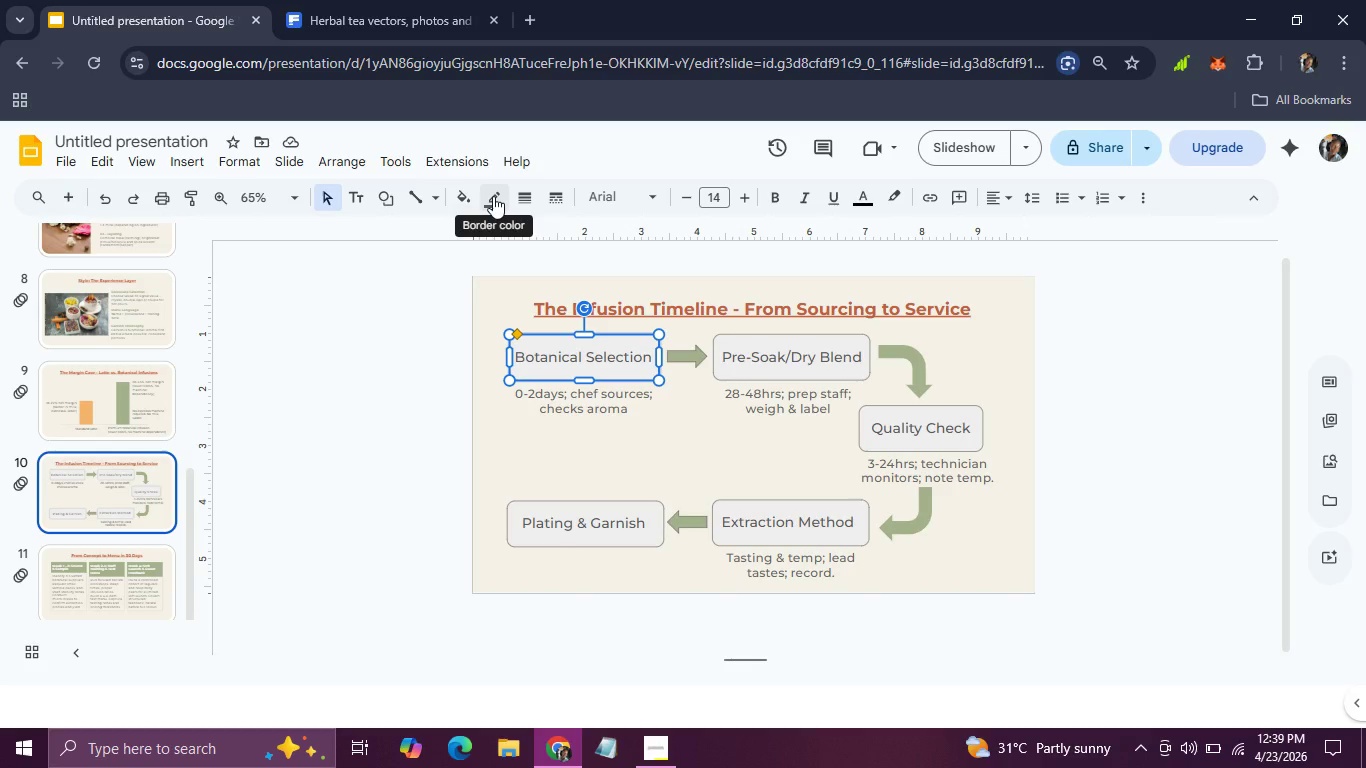 
left_click([460, 196])
 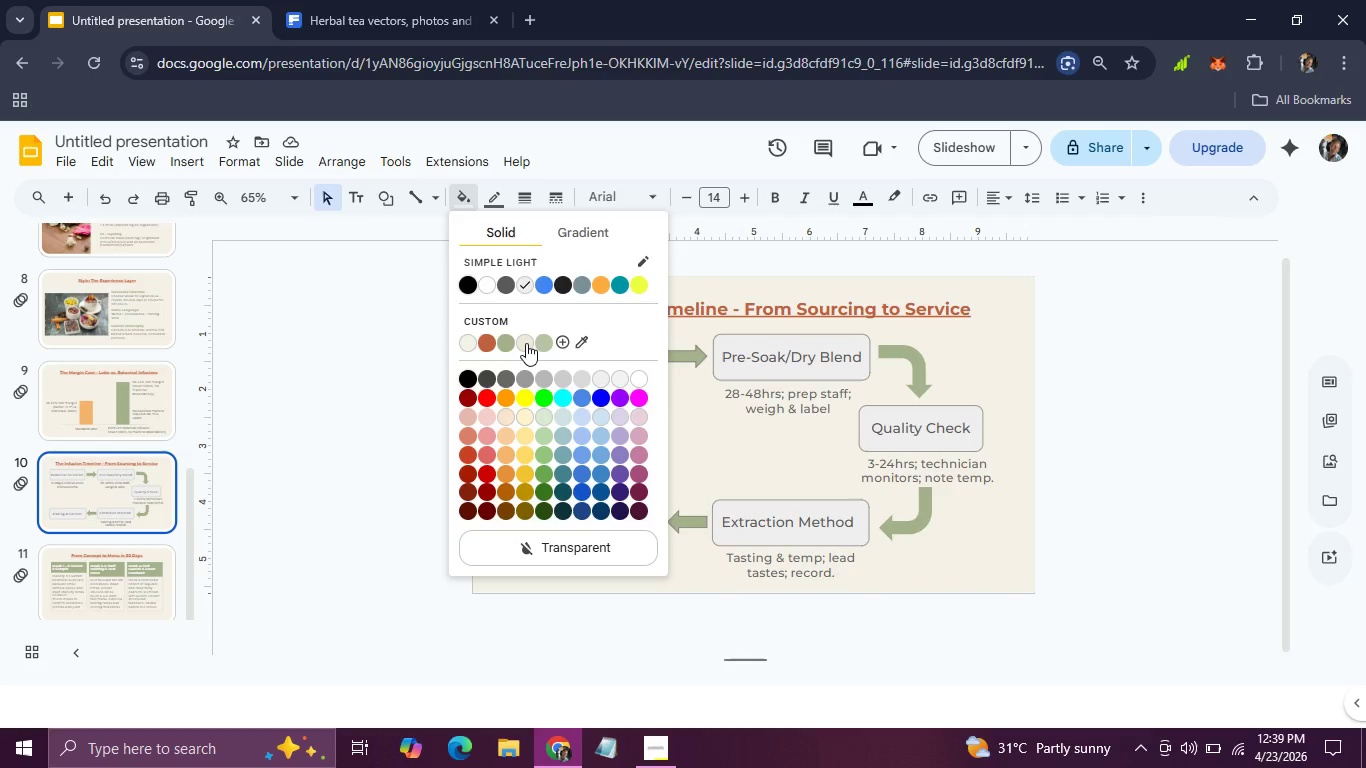 
left_click([526, 343])
 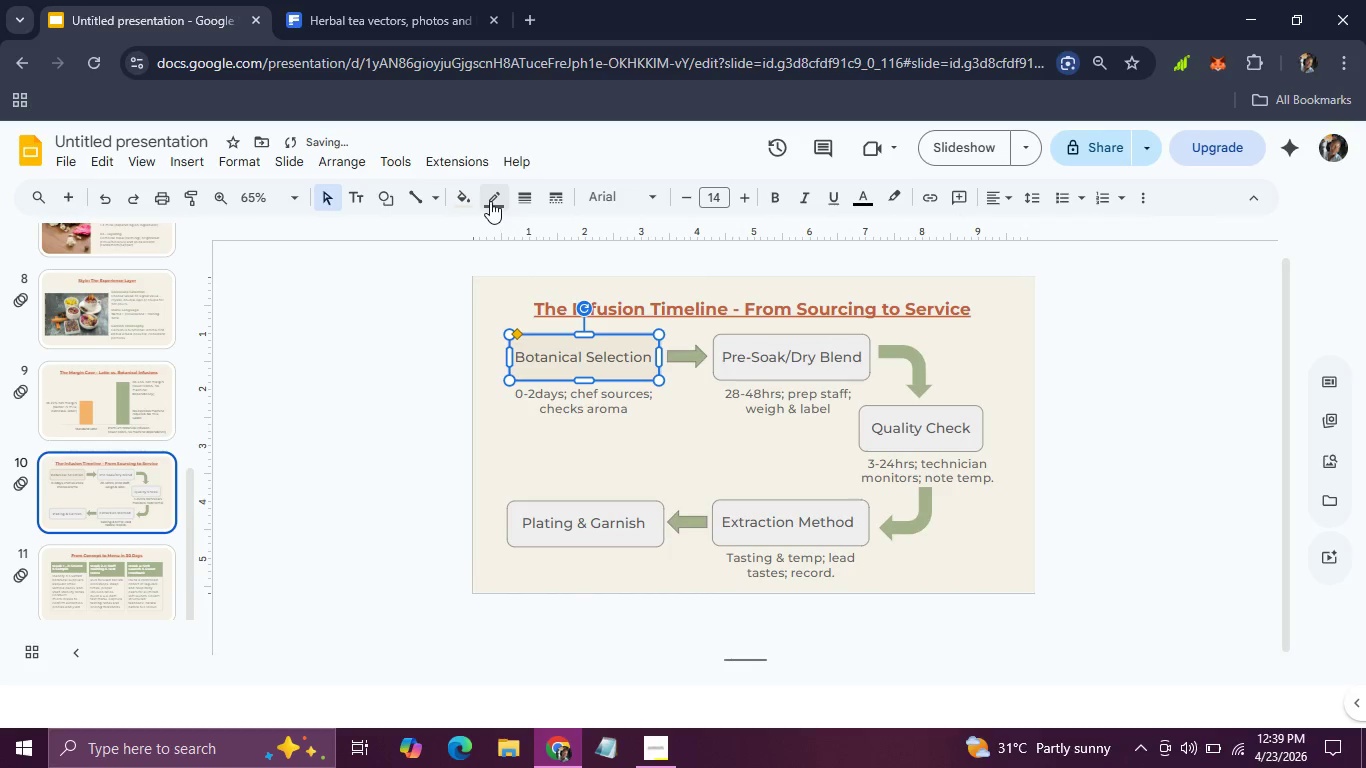 
left_click([490, 201])
 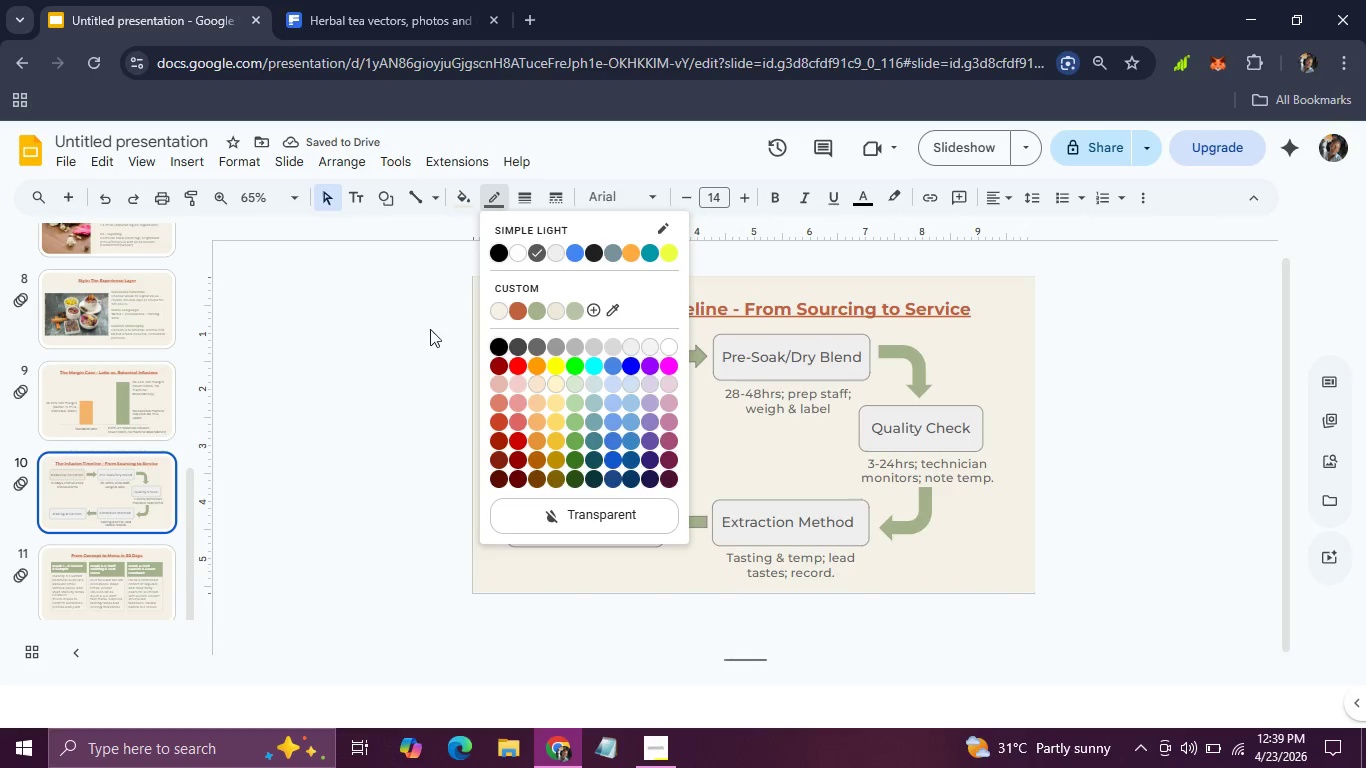 
left_click([421, 355])
 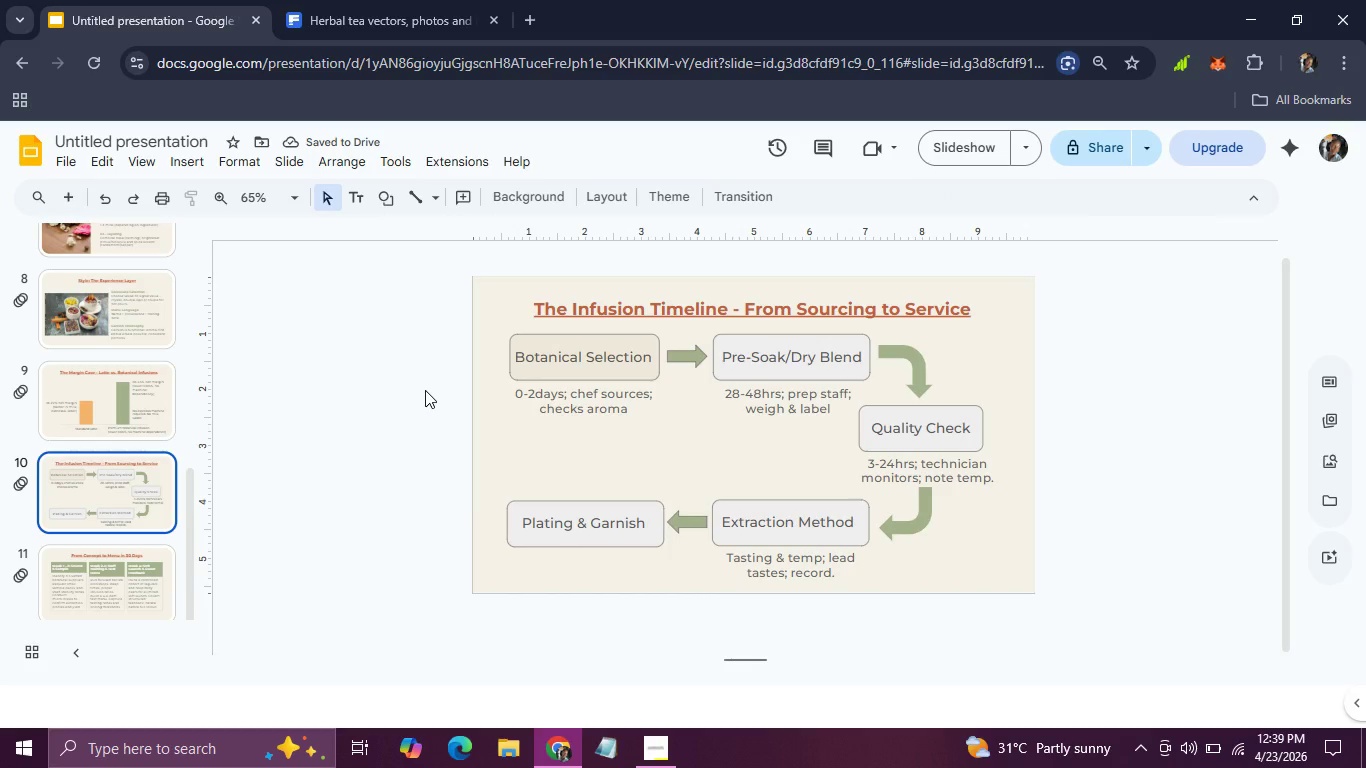 
left_click([425, 390])
 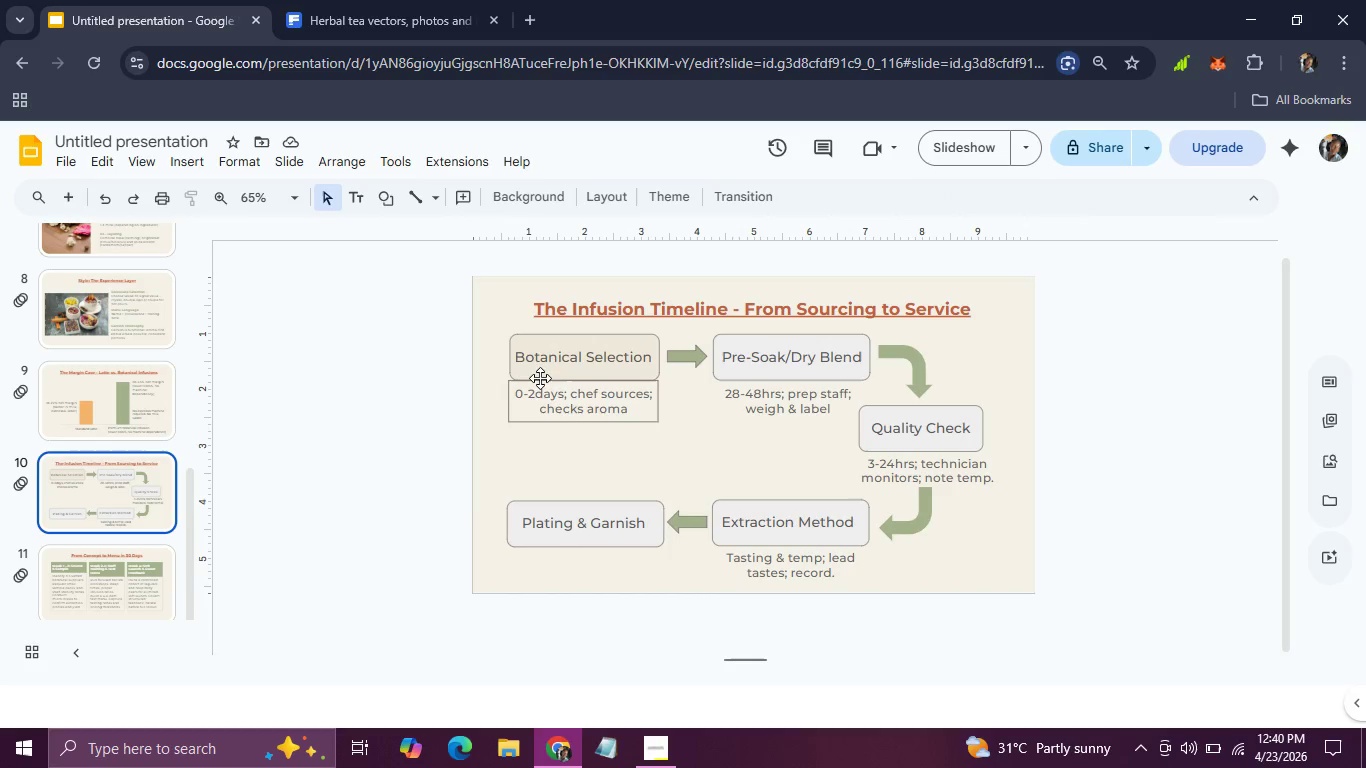 
left_click([535, 373])
 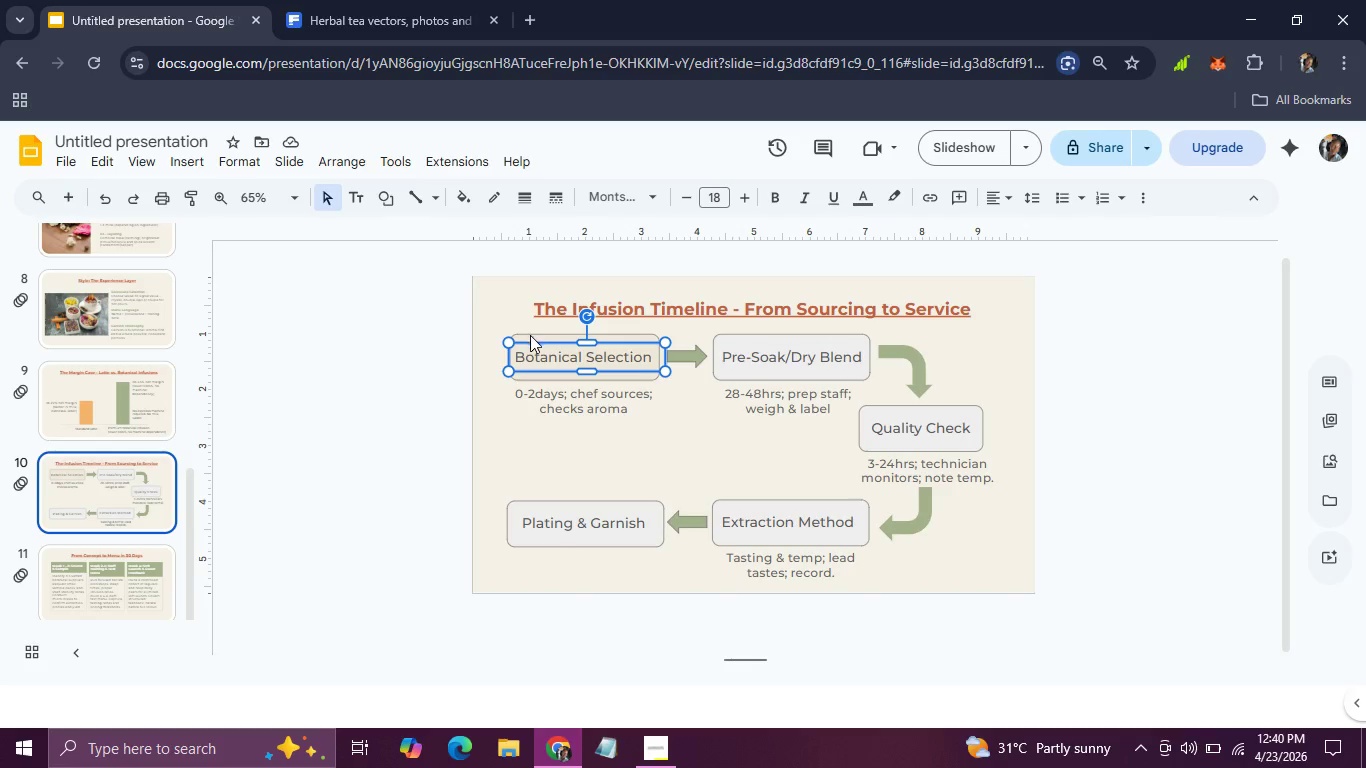 
left_click([530, 335])
 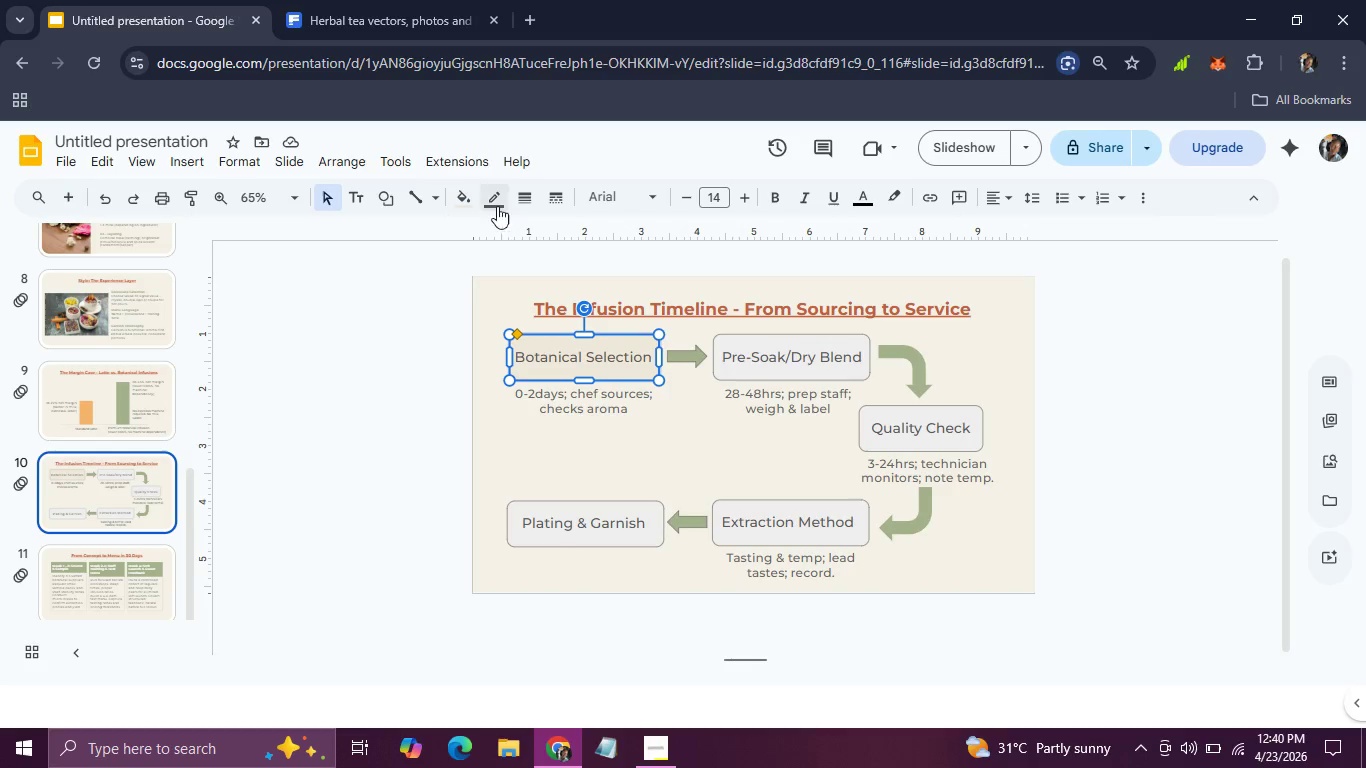 
left_click([497, 203])
 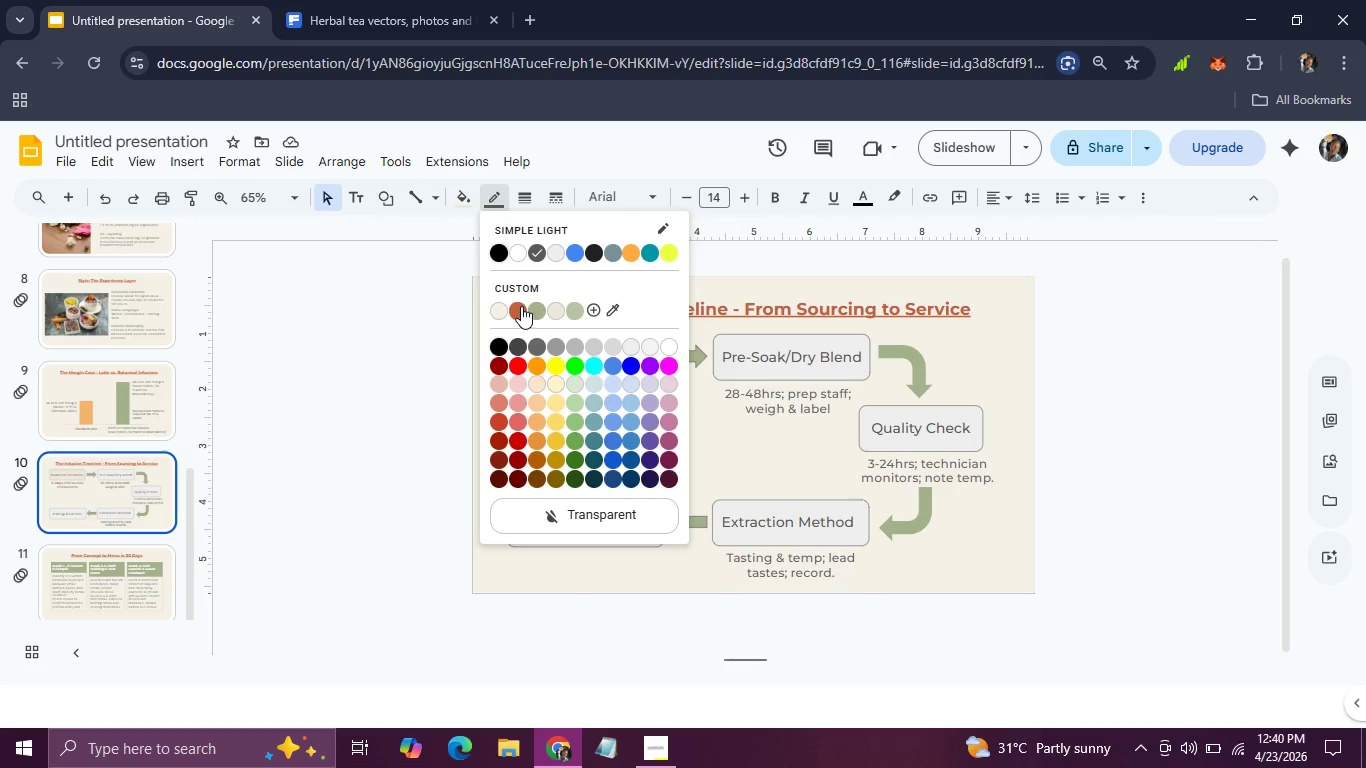 
left_click([520, 305])
 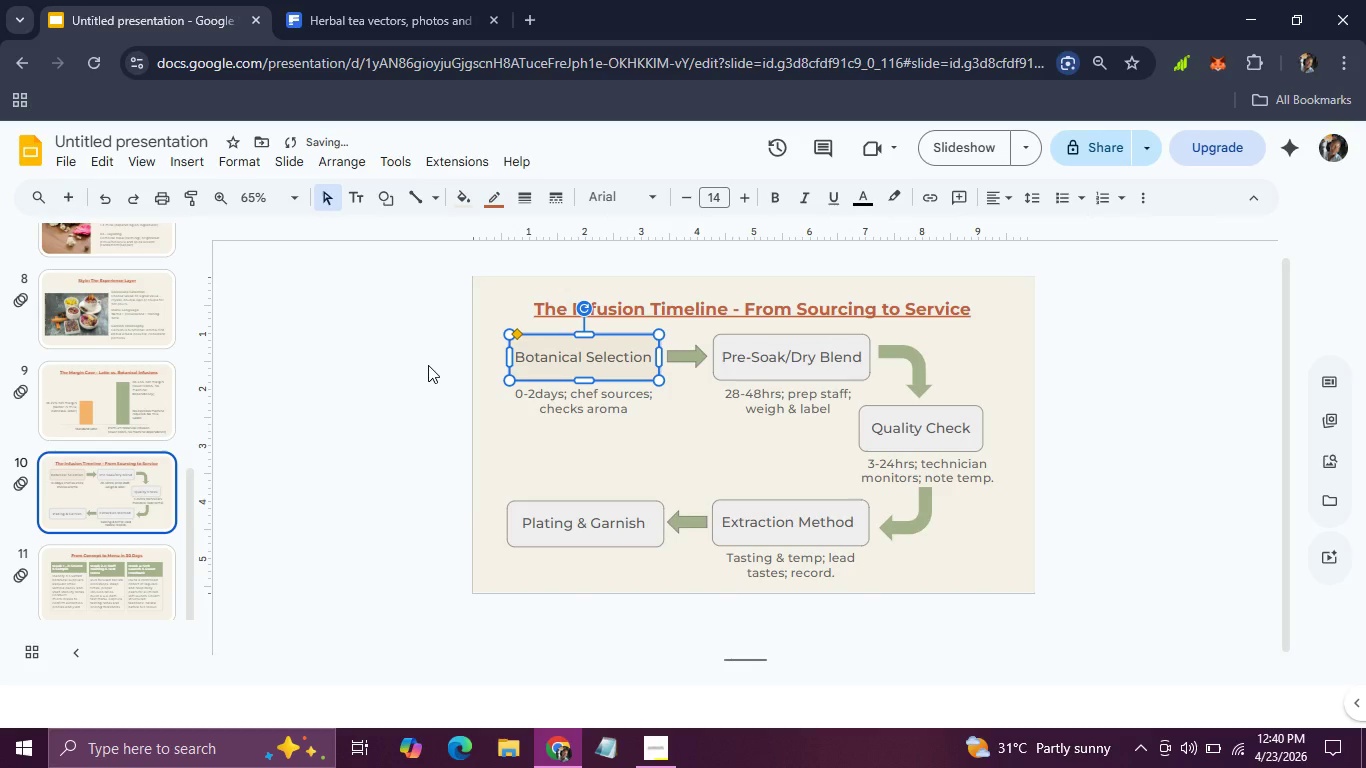 
left_click([428, 365])
 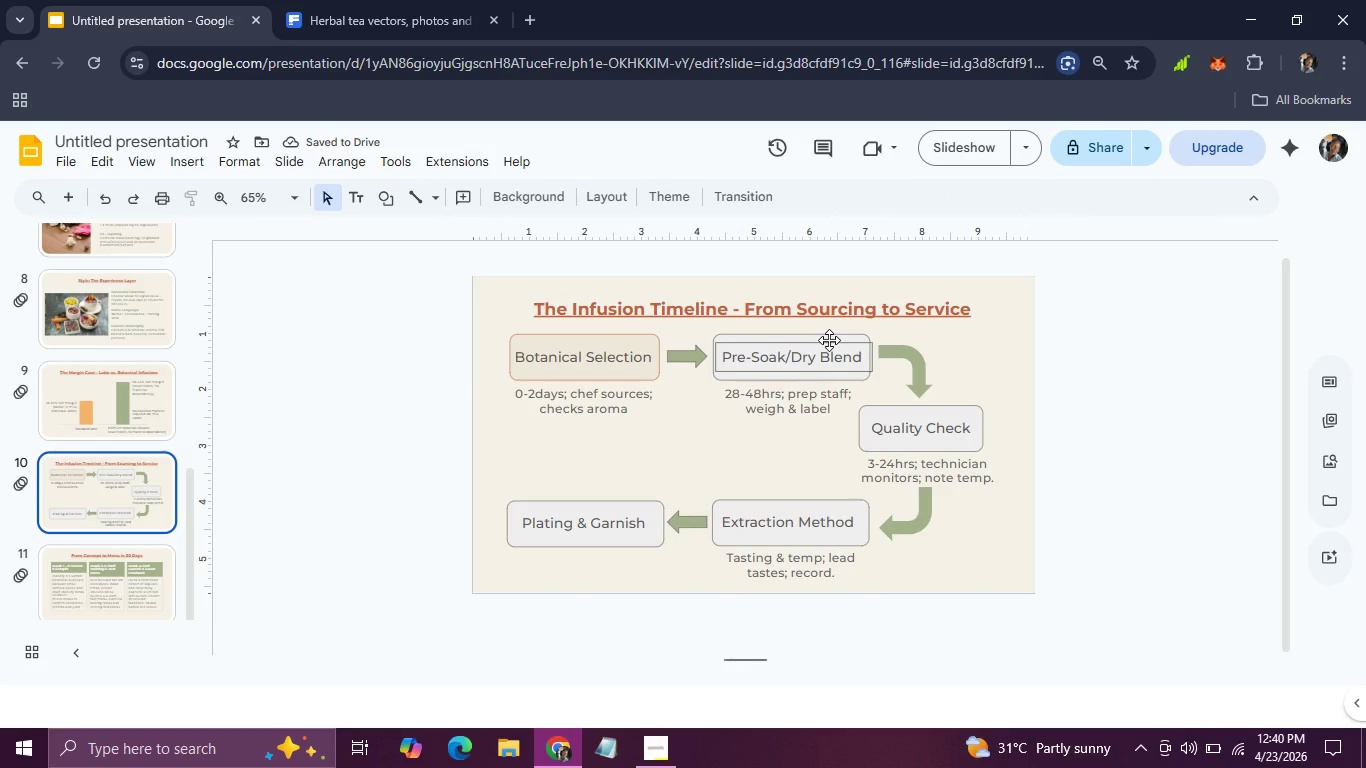 
left_click([832, 336])
 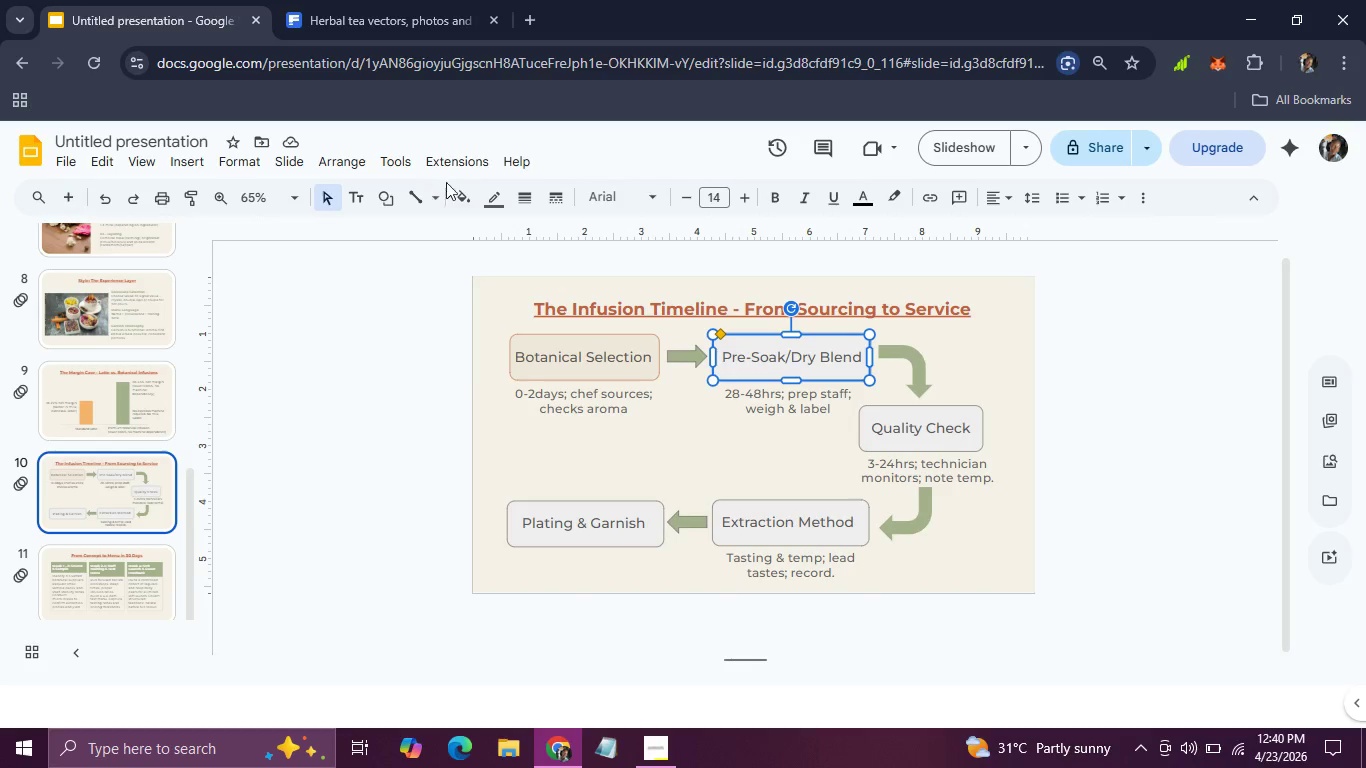 
left_click([469, 190])
 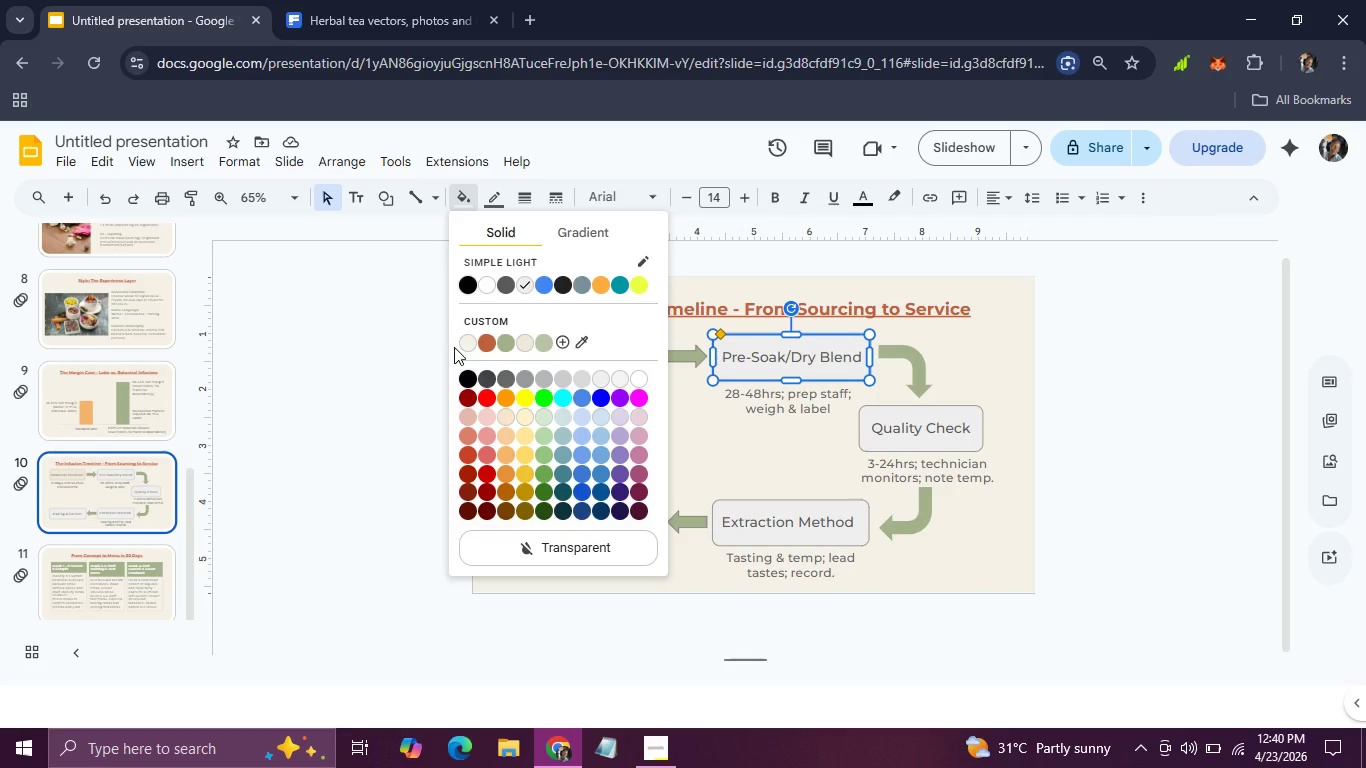 
left_click([465, 341])
 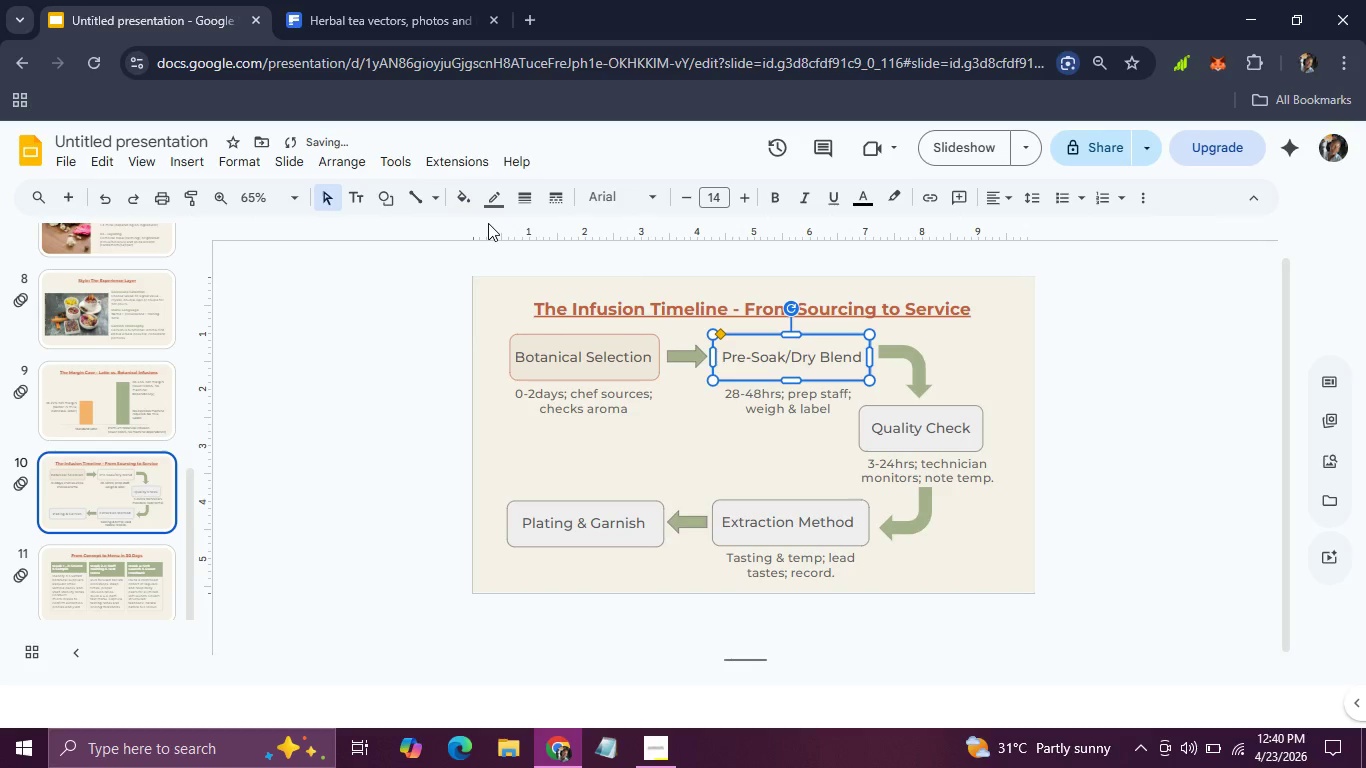 
left_click([488, 223])
 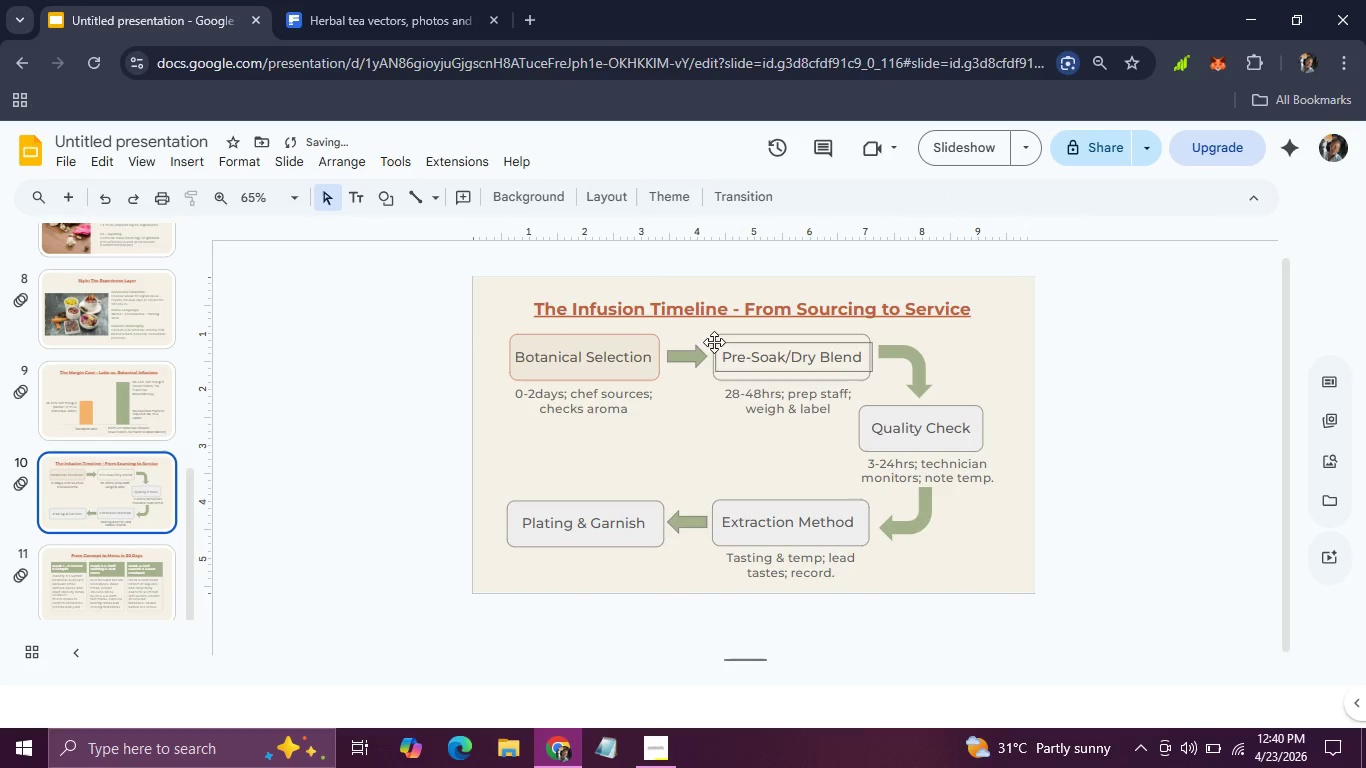 
left_click([656, 339])
 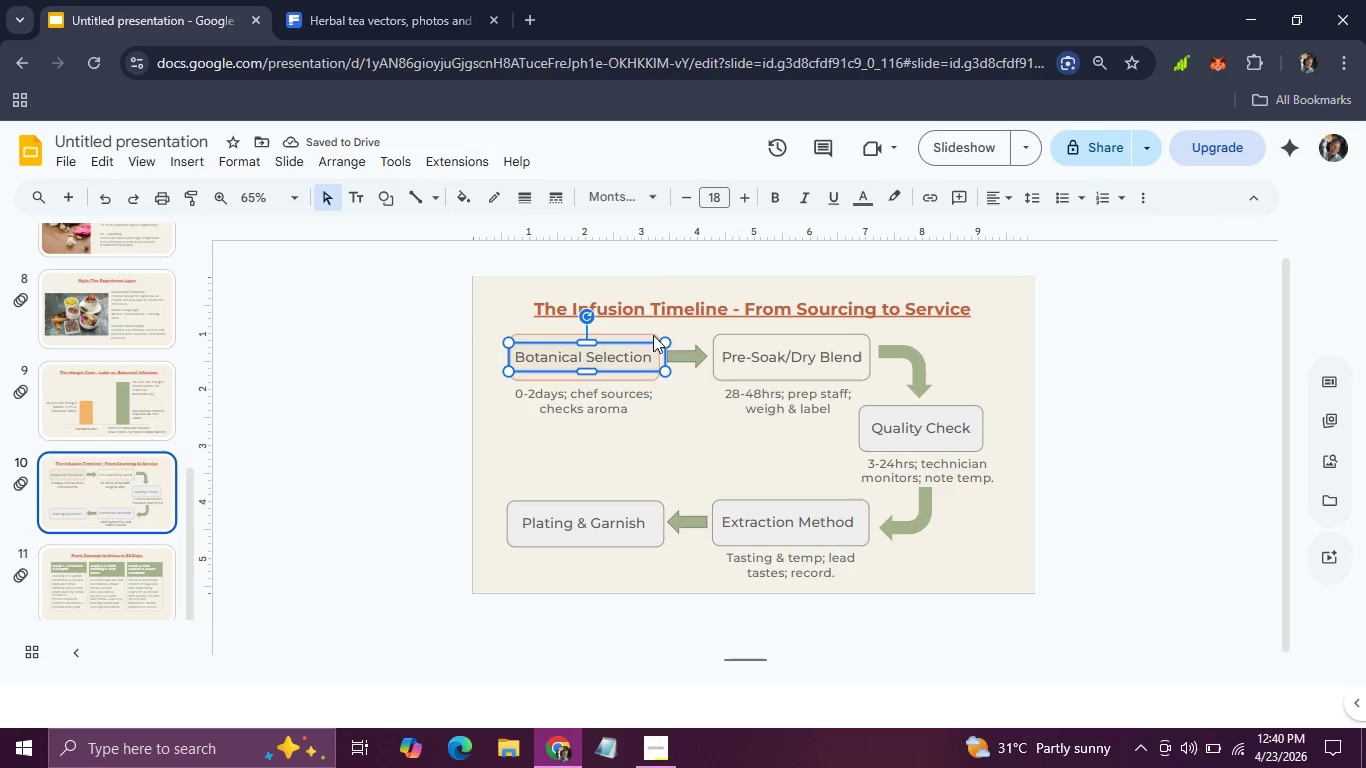 
left_click([653, 335])
 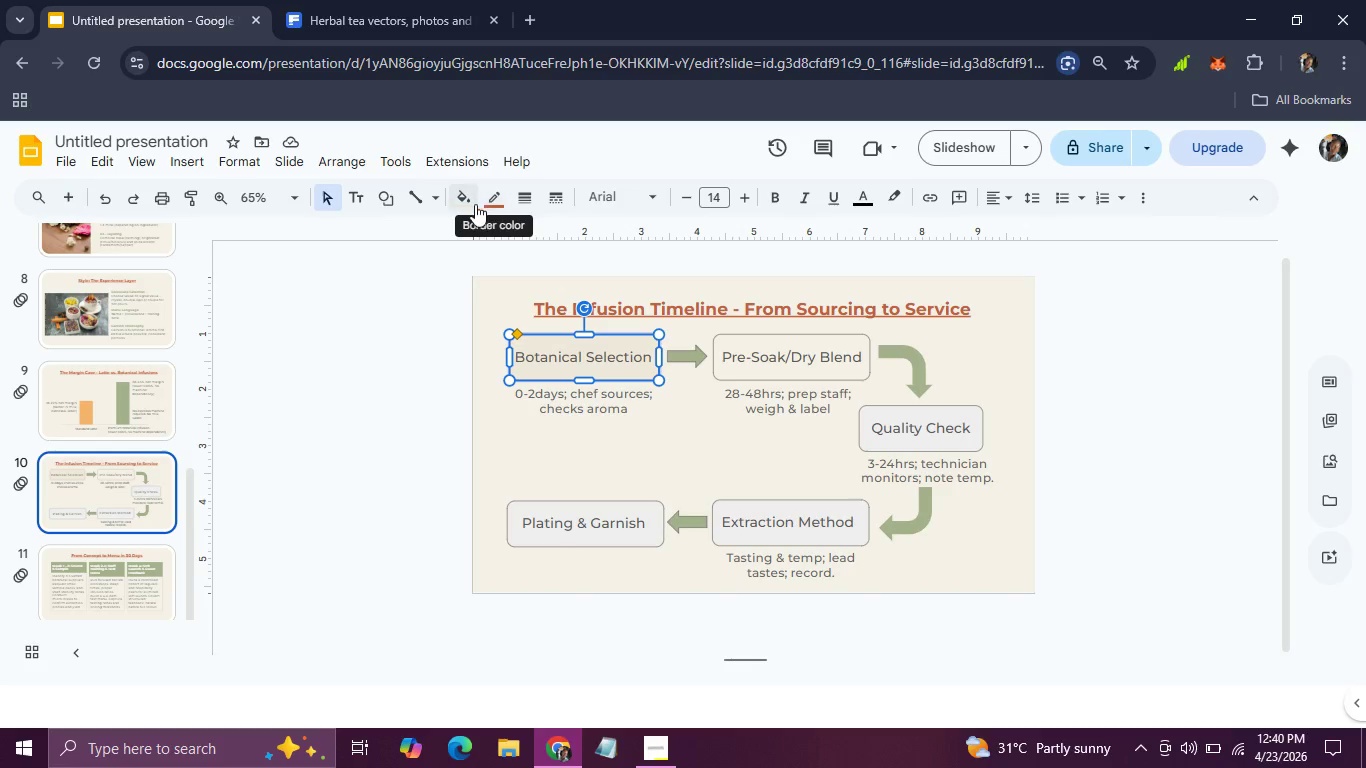 
left_click([473, 204])
 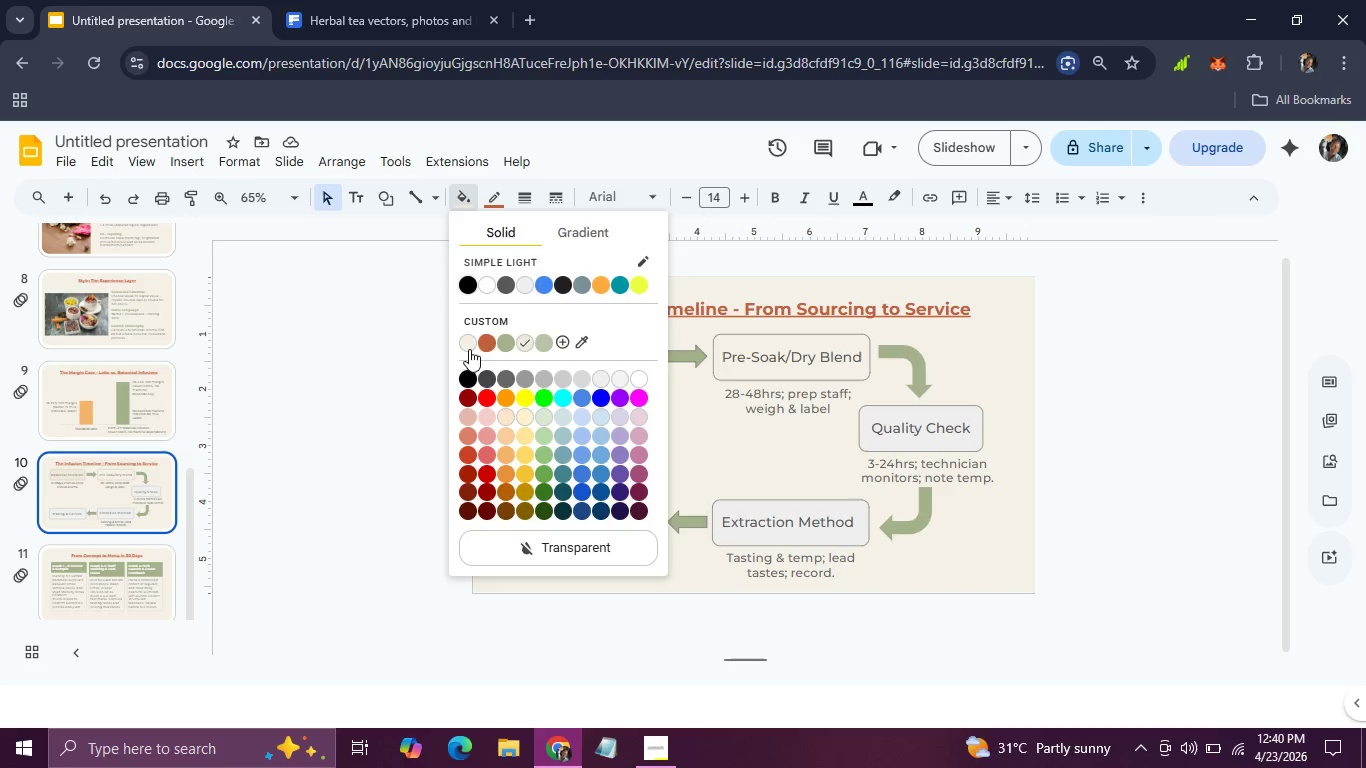 
left_click([460, 340])
 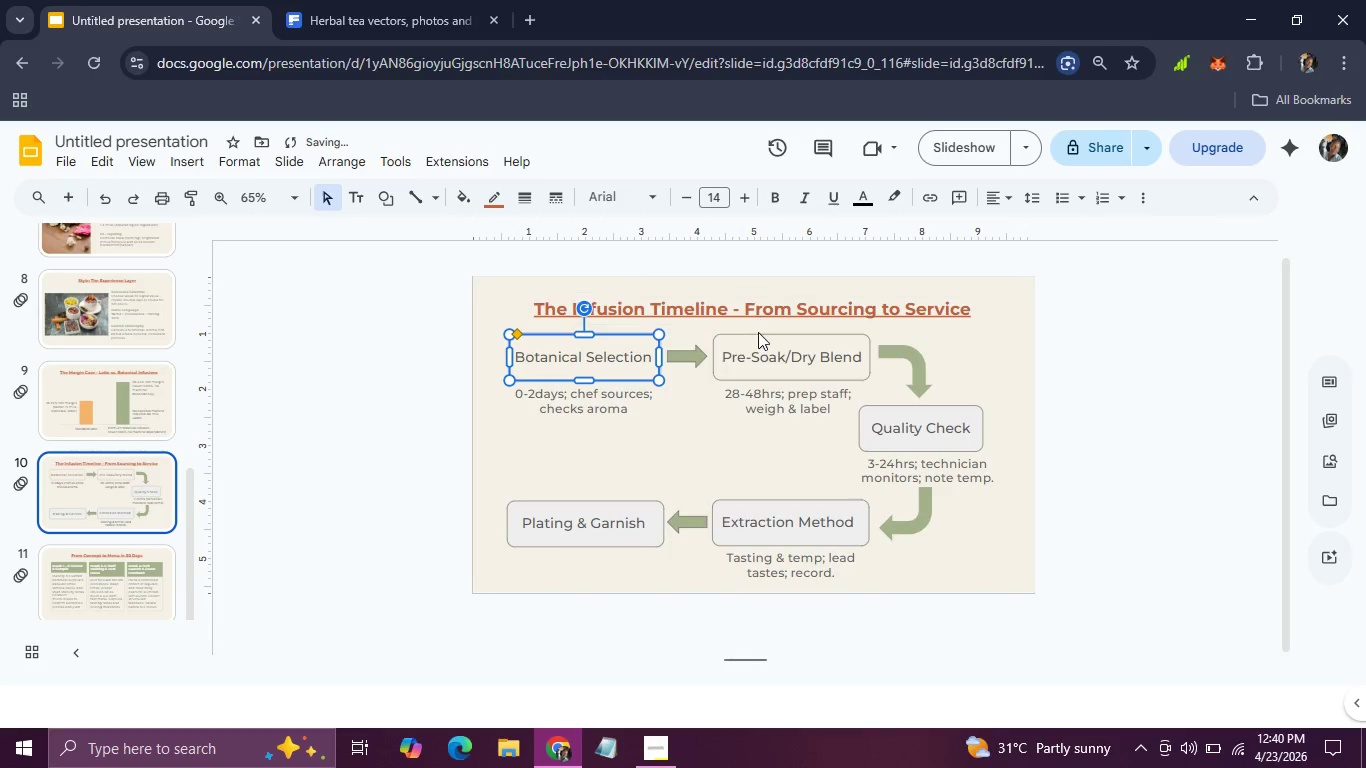 
left_click([758, 334])
 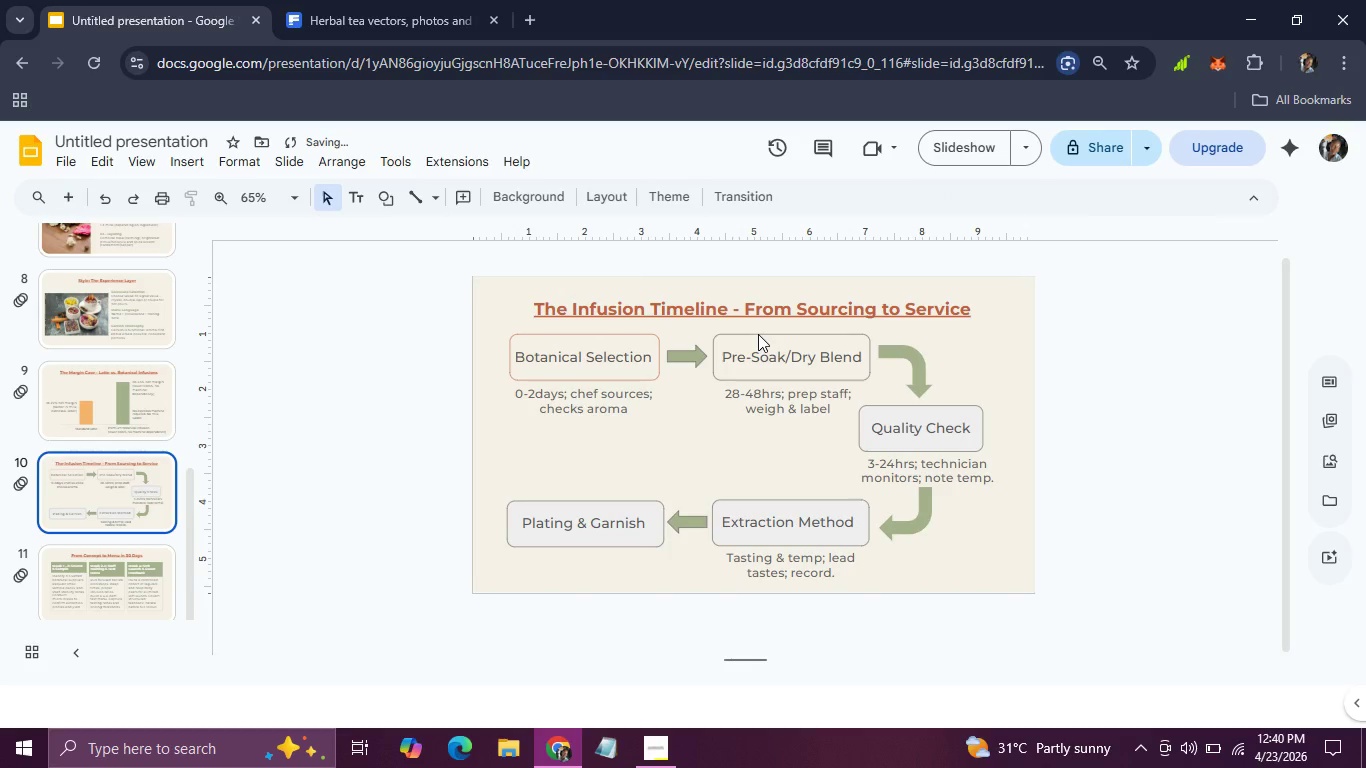 
left_click([758, 334])
 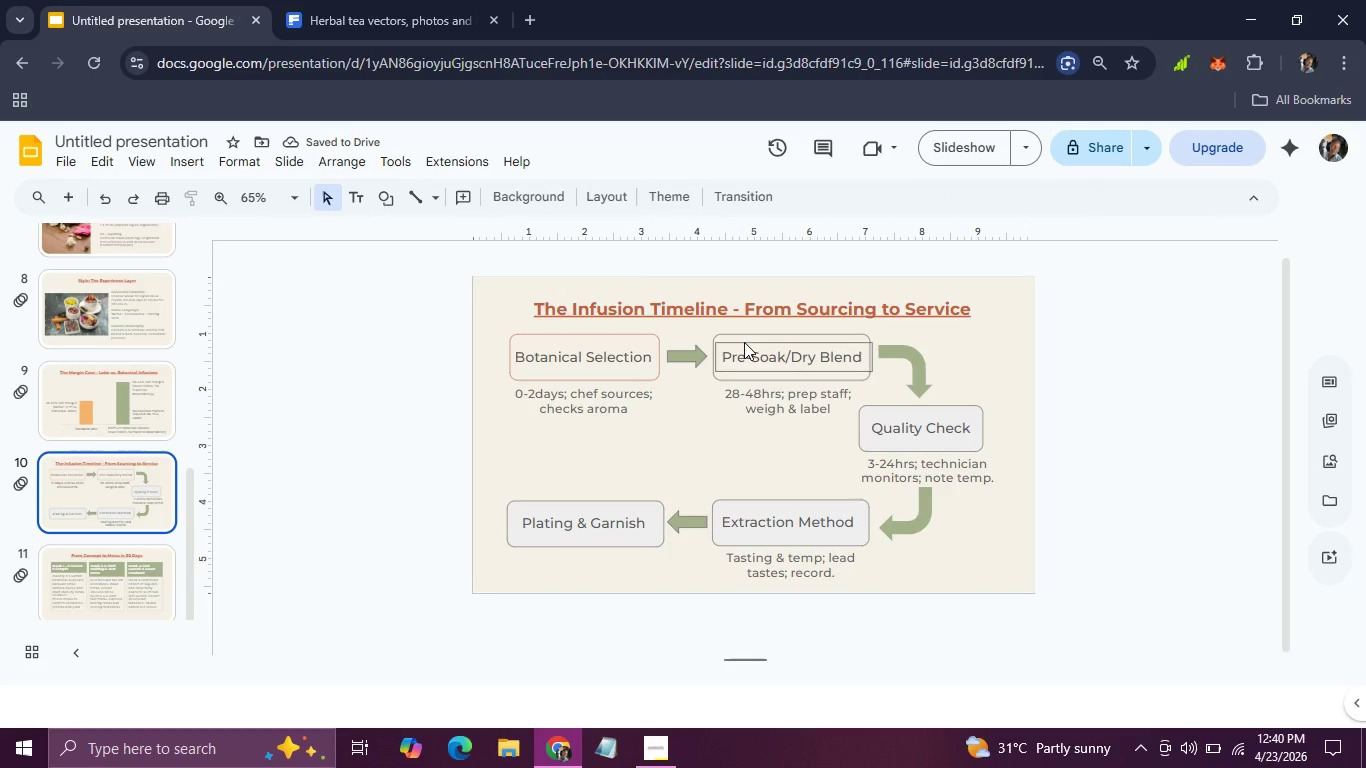 
left_click([744, 342])
 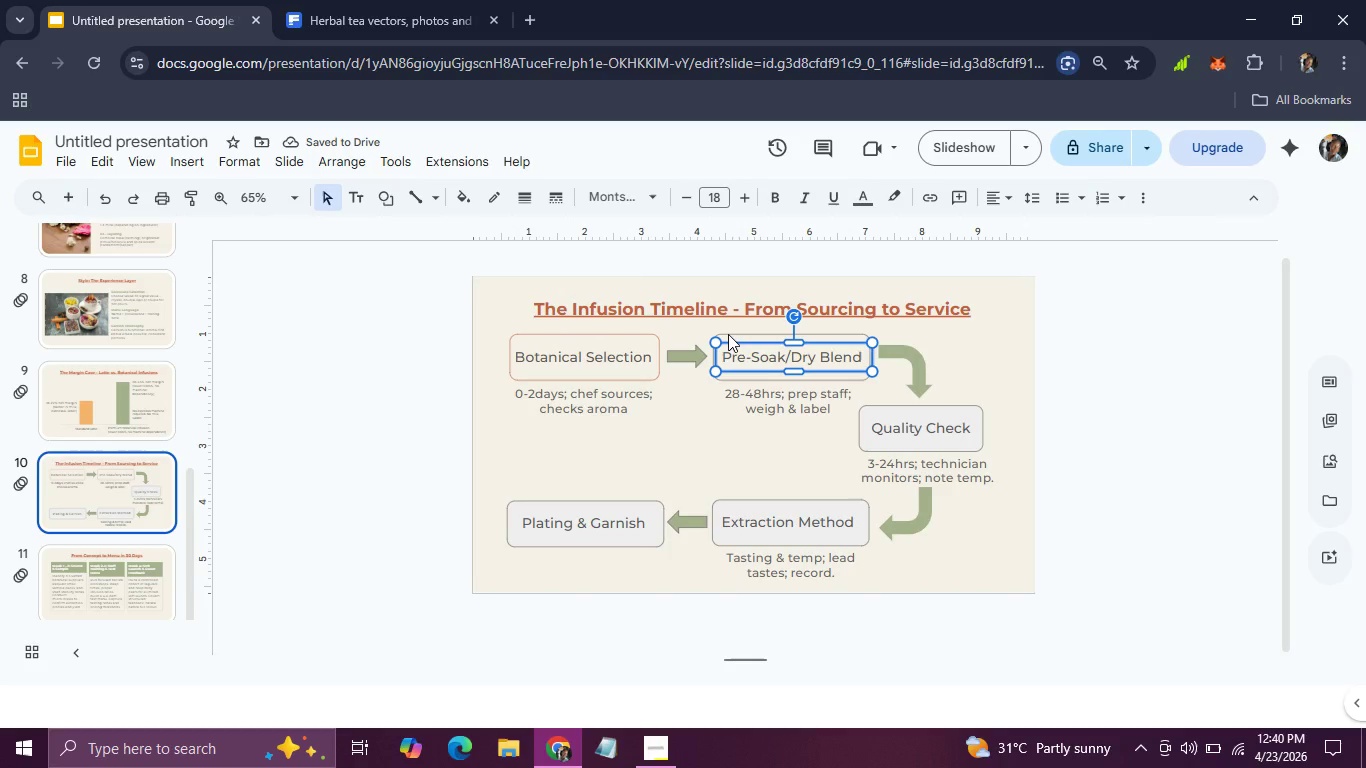 
left_click([728, 334])
 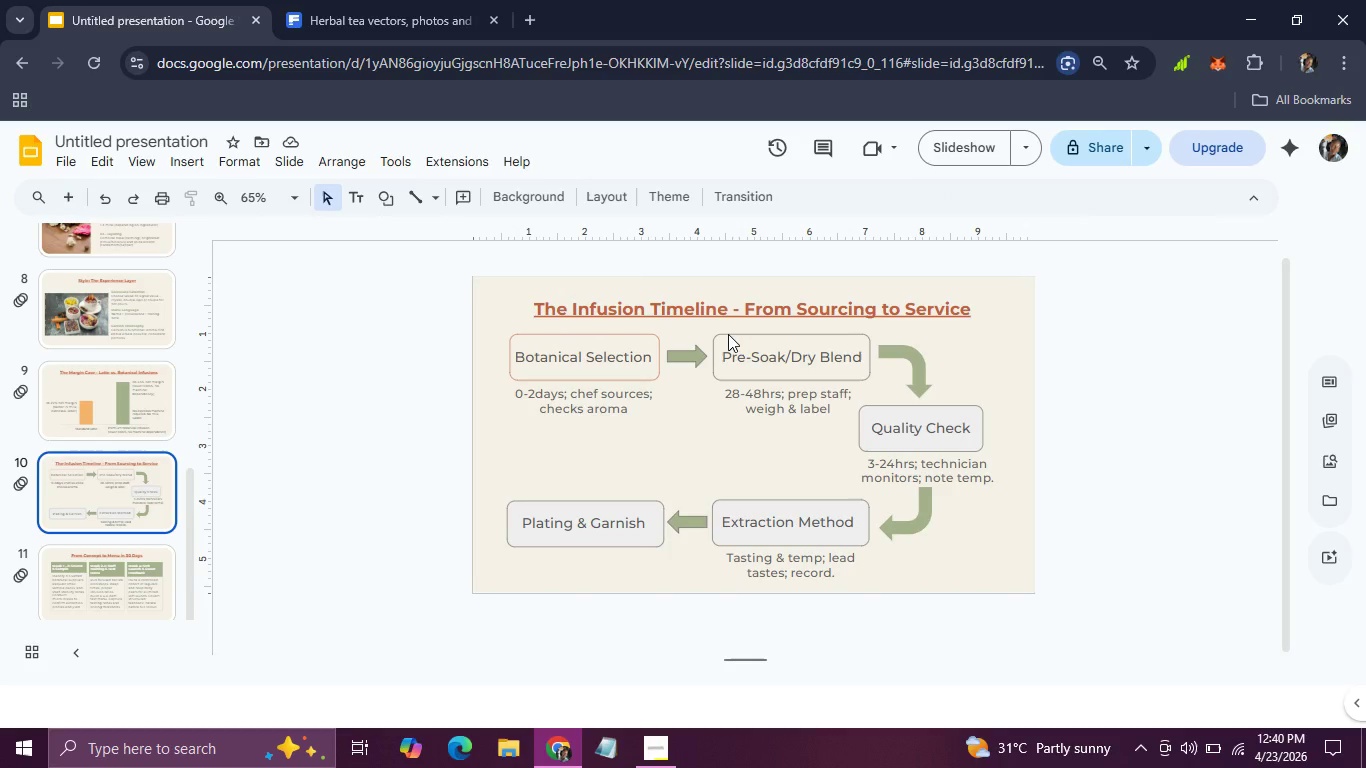 
left_click([728, 334])
 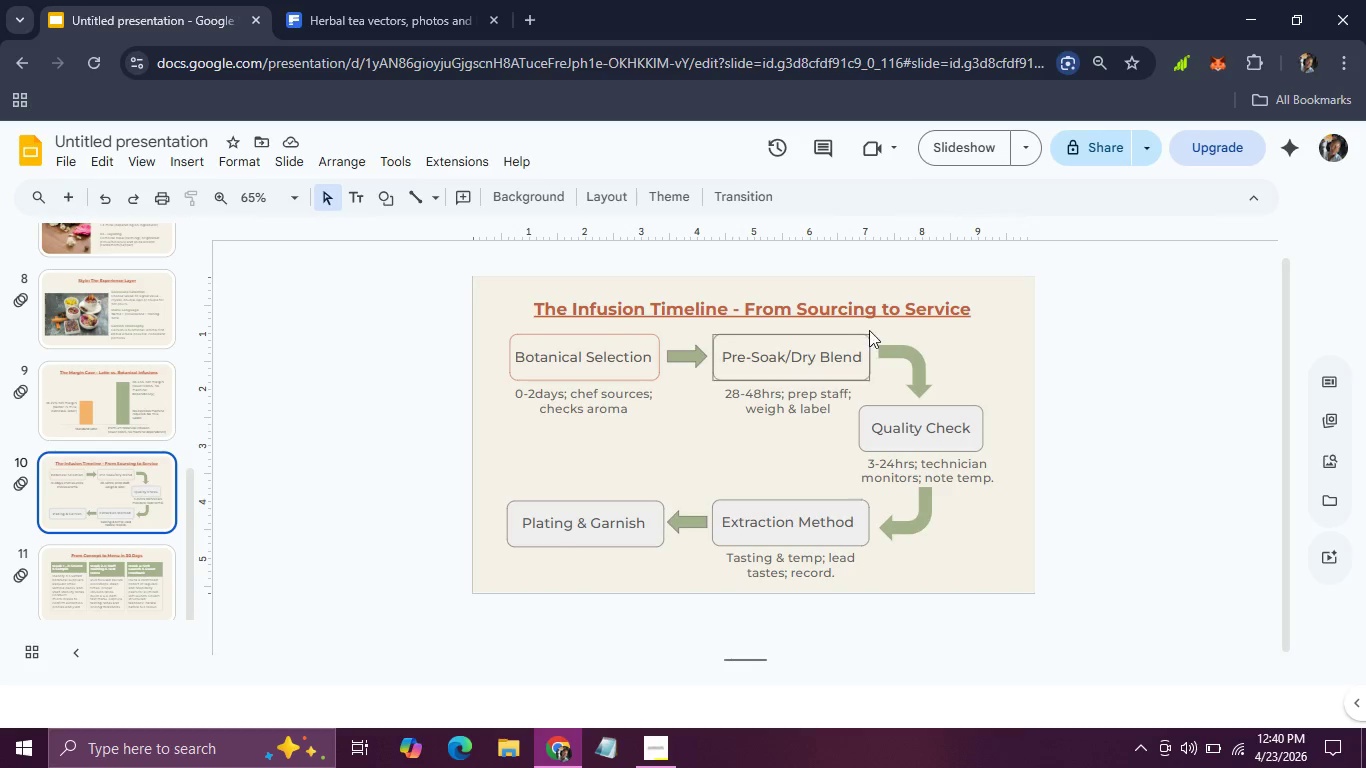 
left_click([864, 334])
 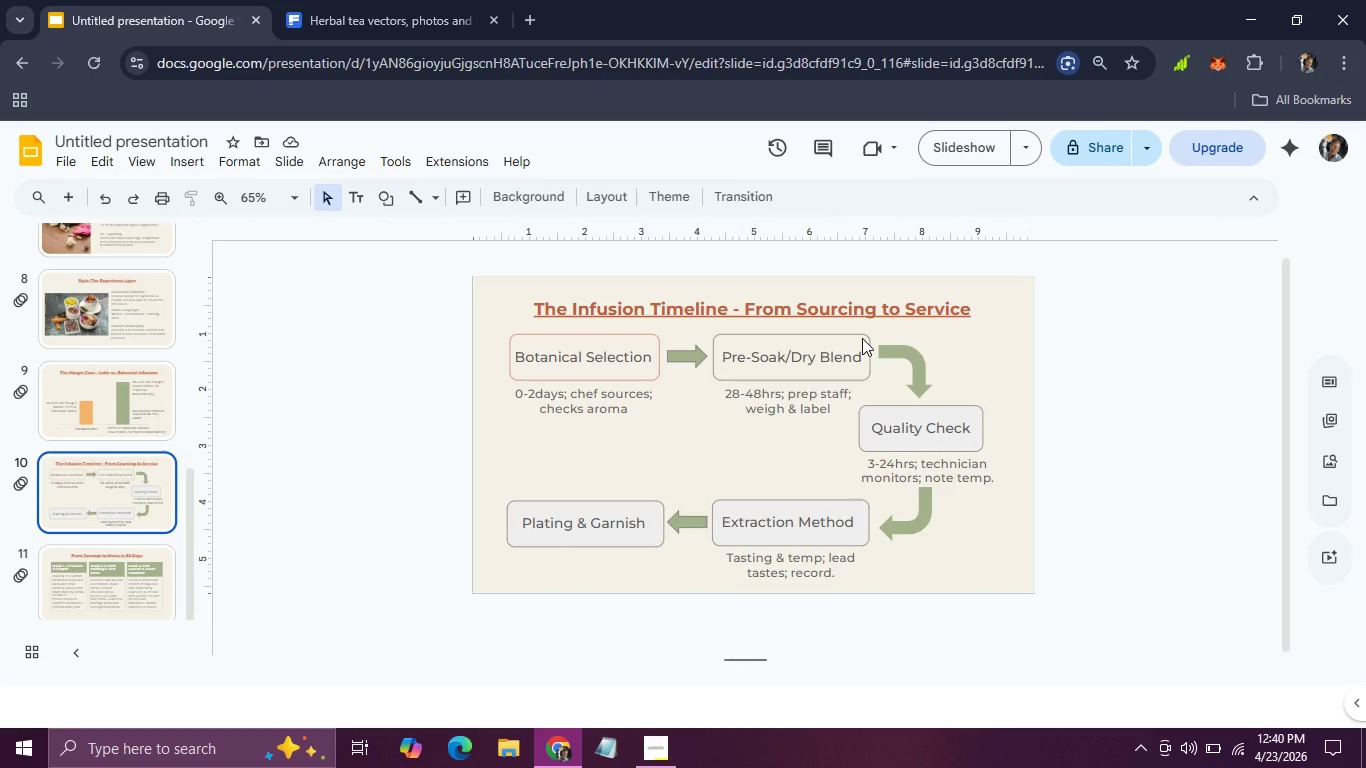 
left_click([862, 338])
 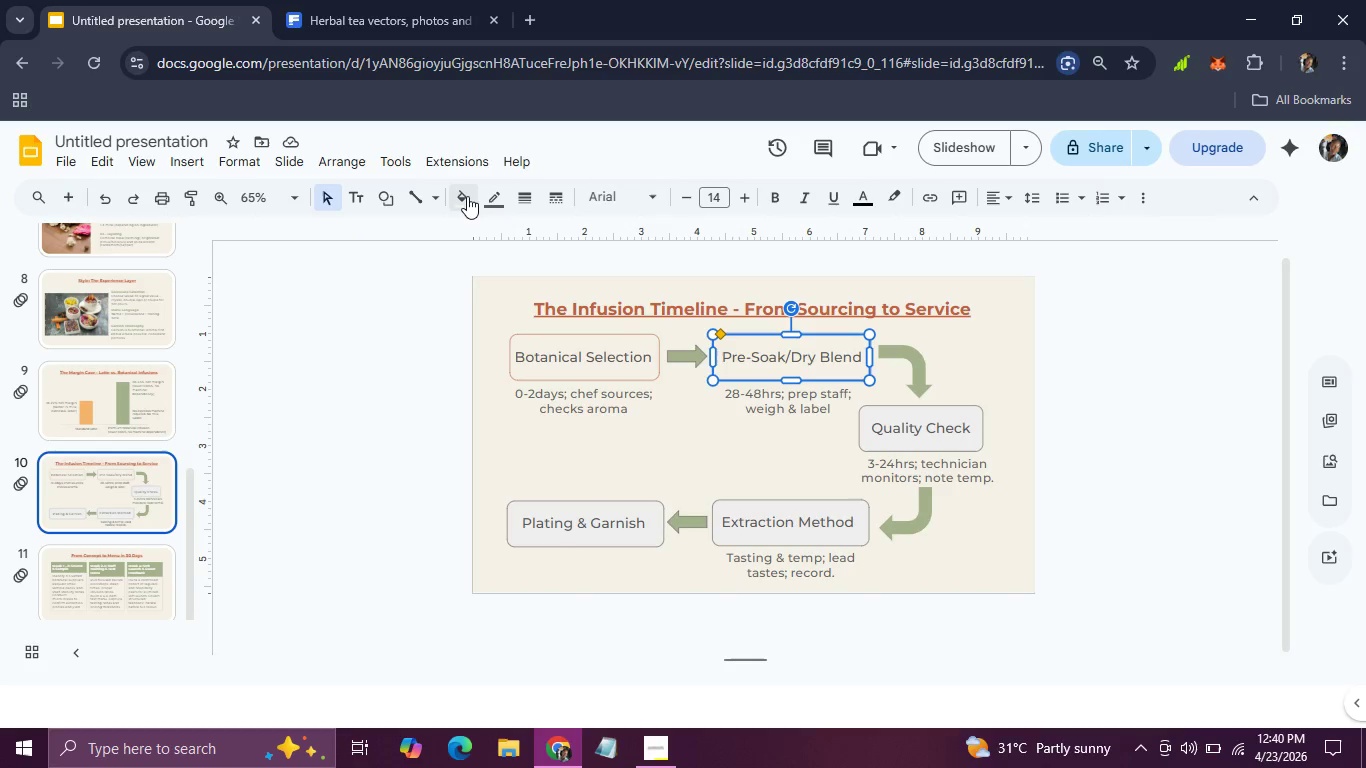 
left_click([488, 196])
 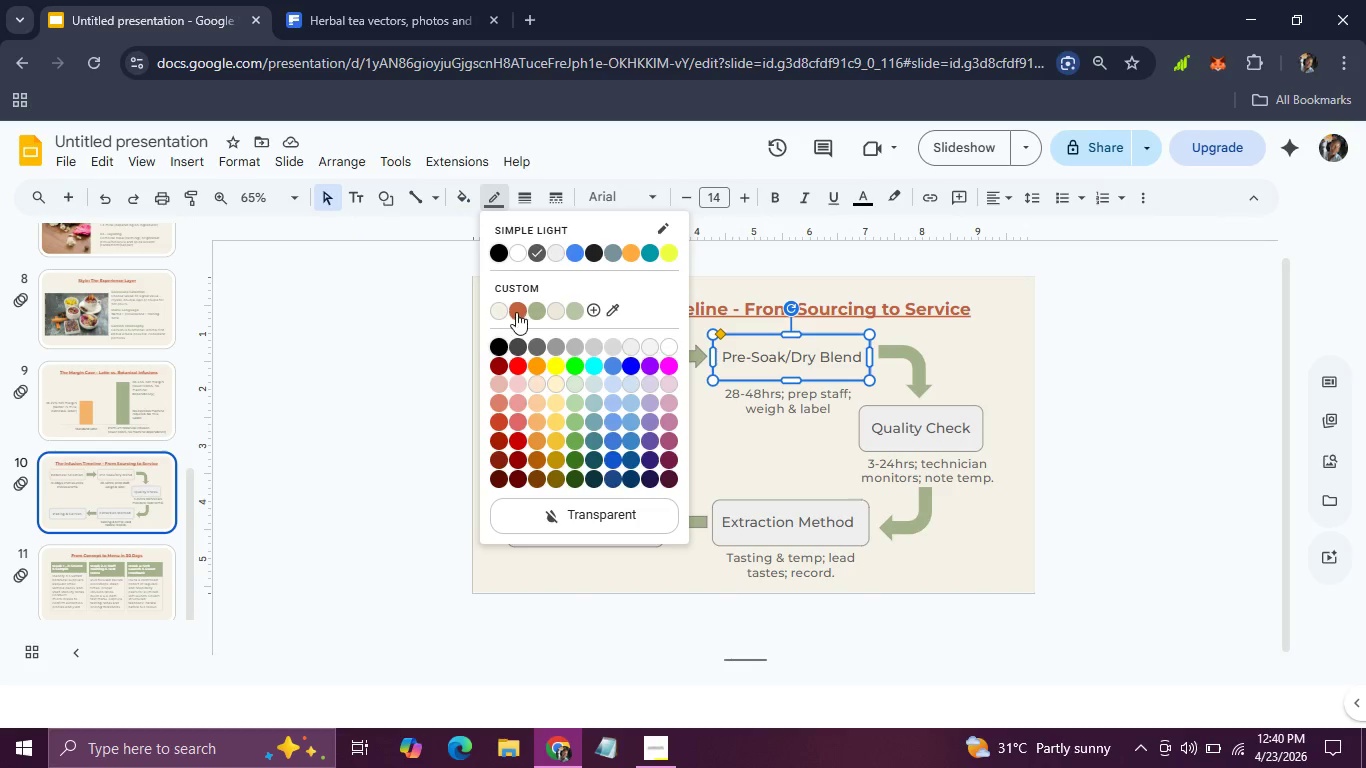 
left_click([515, 312])
 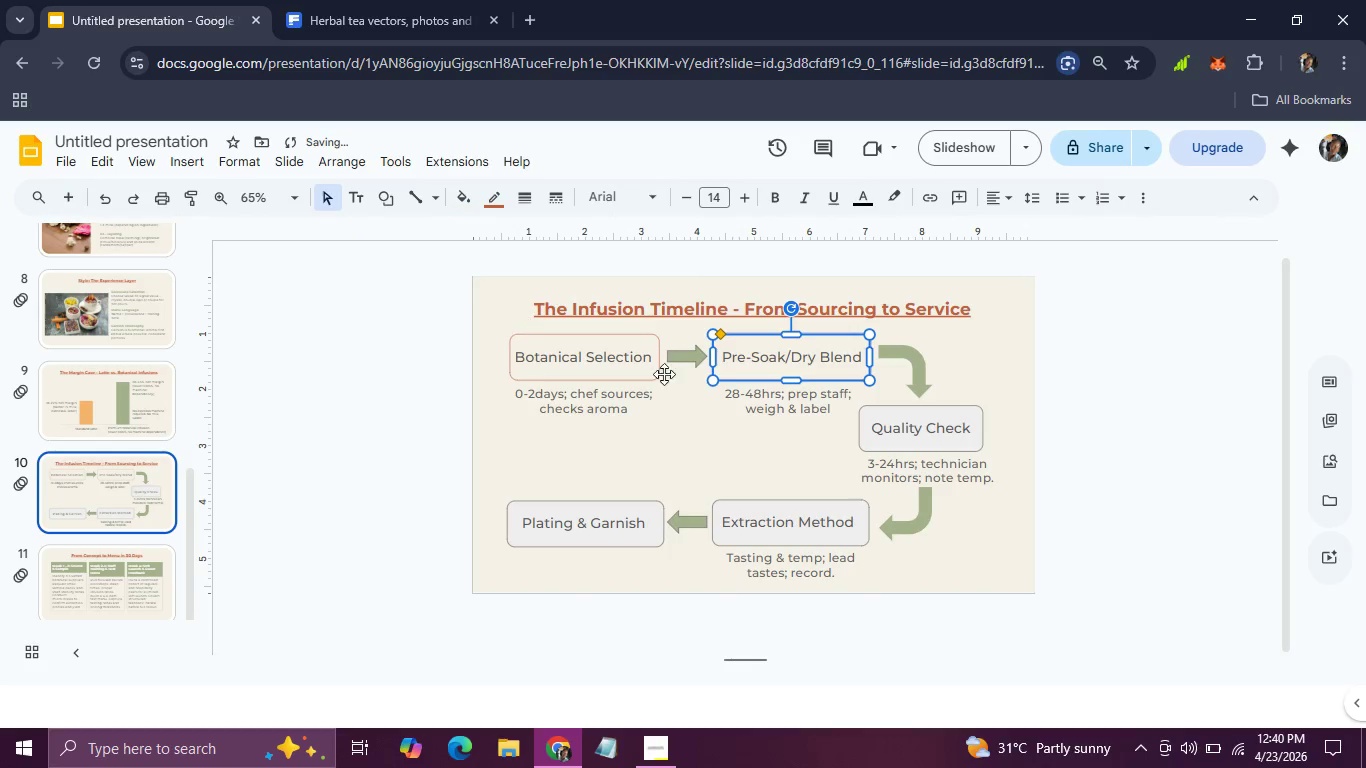 
mouse_move([876, 447])
 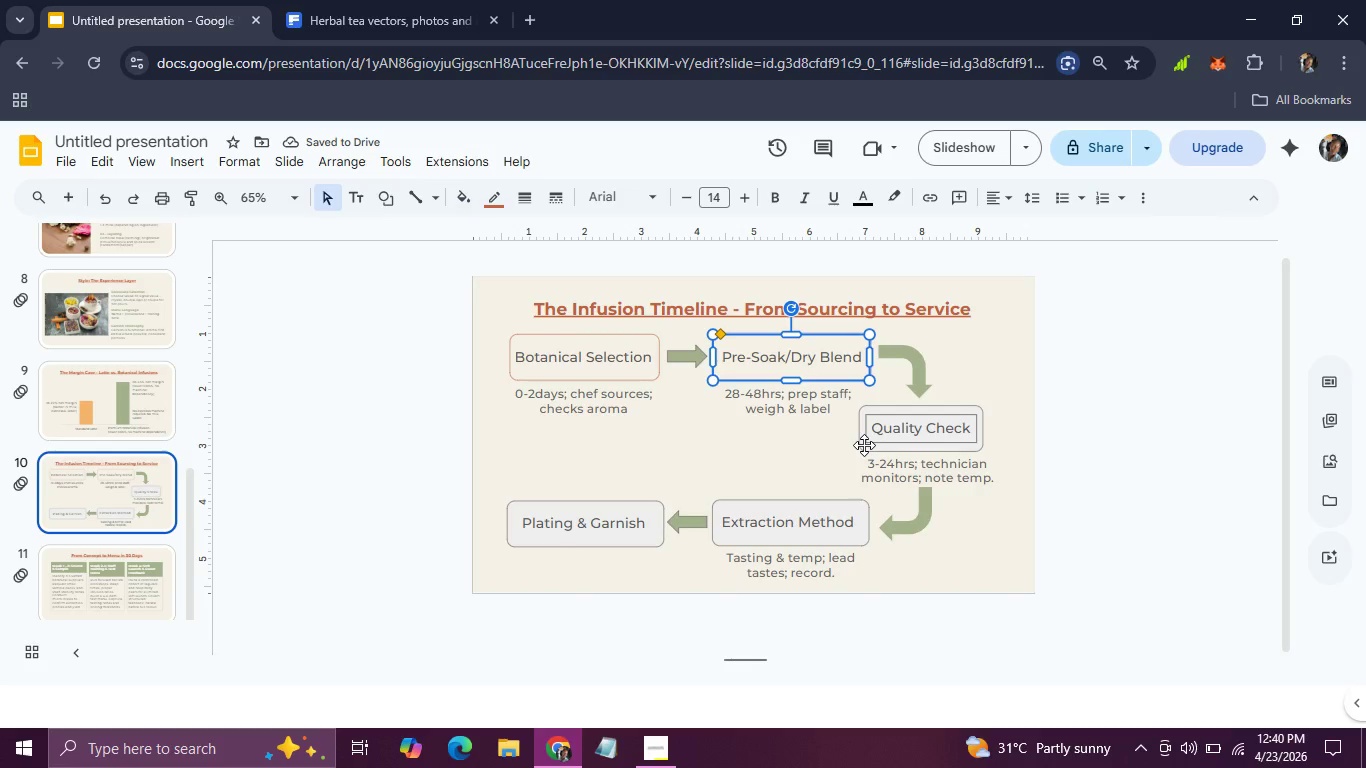 
left_click([864, 445])
 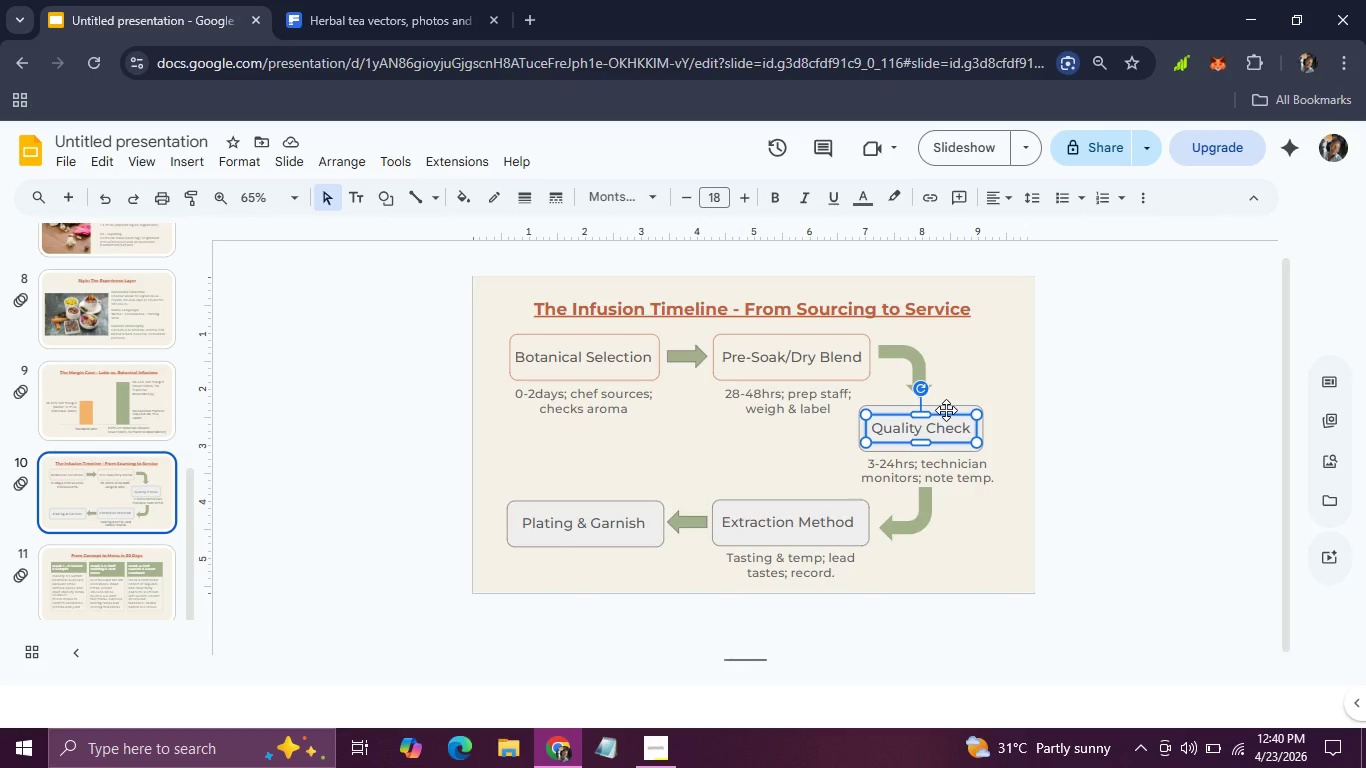 
wait(6.44)
 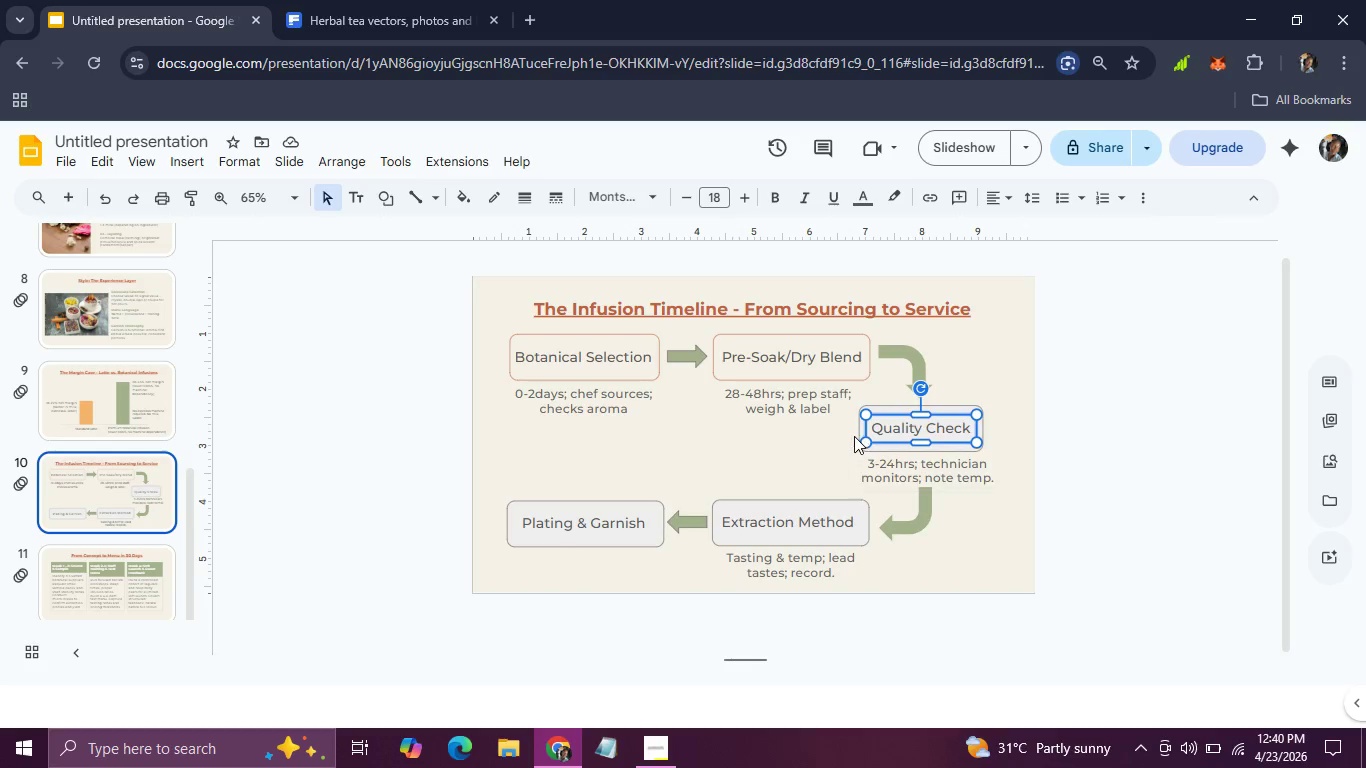 
left_click([947, 409])
 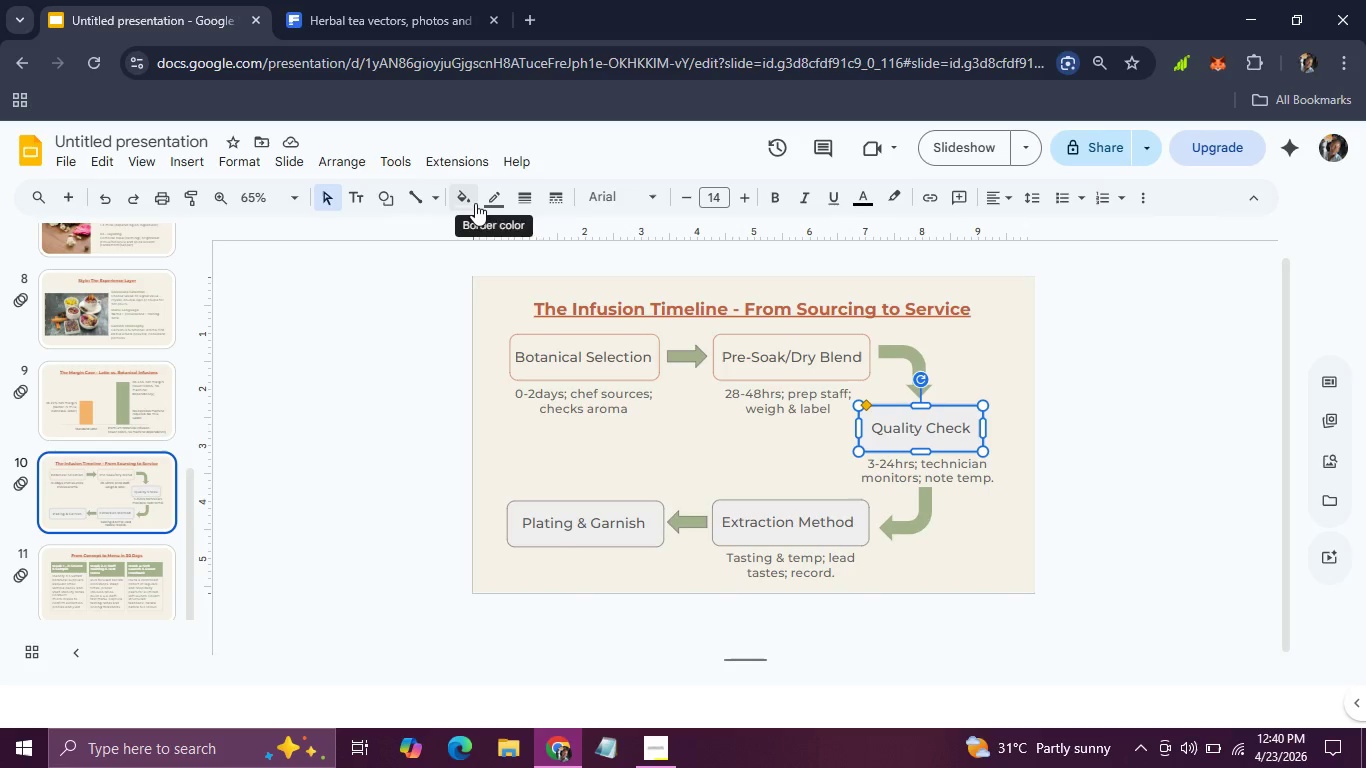 
left_click([474, 203])
 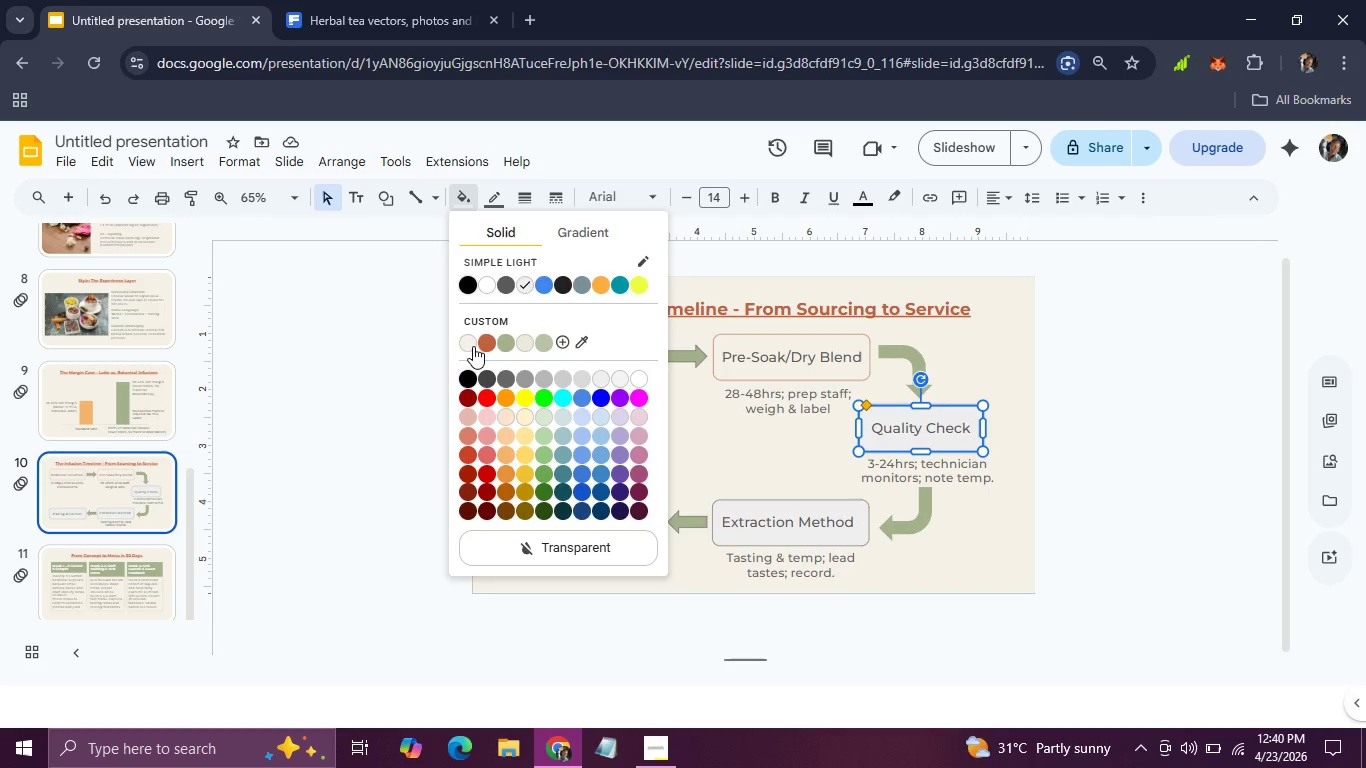 
left_click([473, 346])
 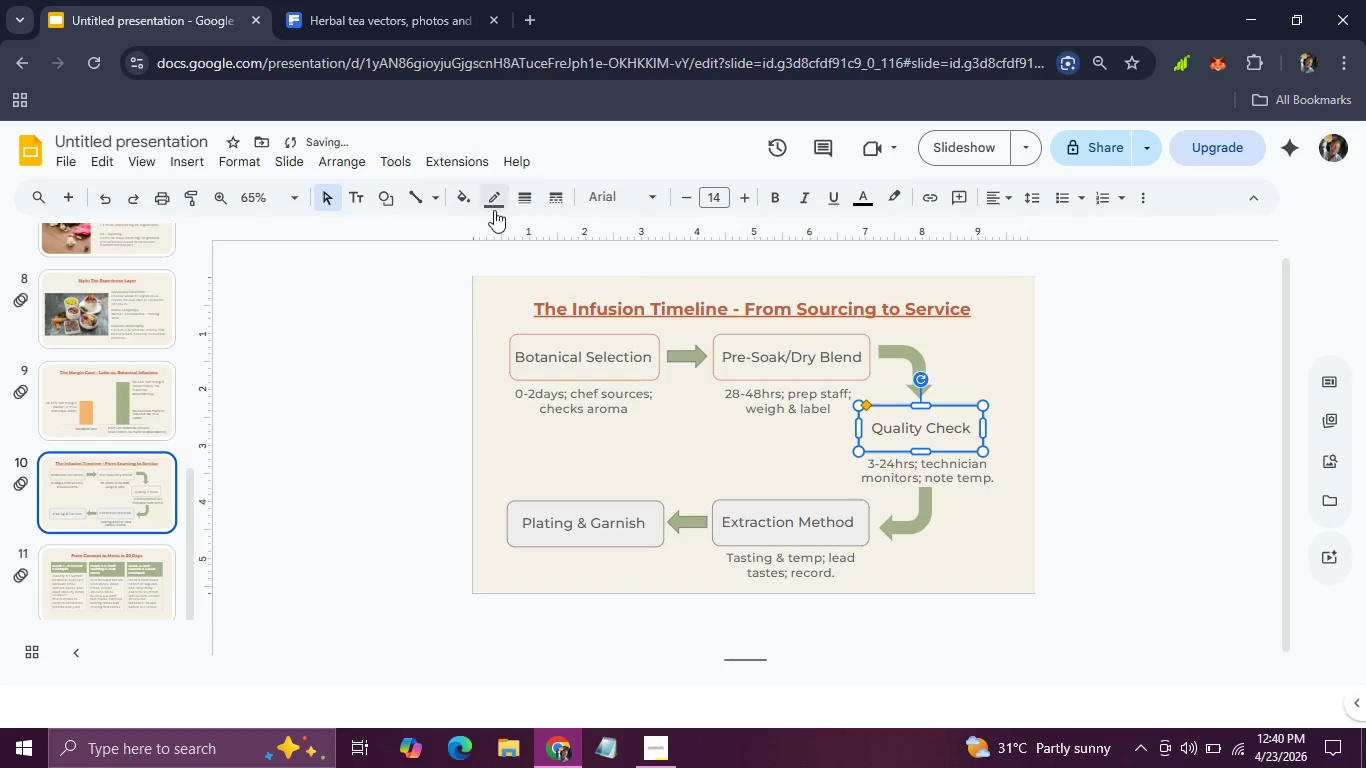 
left_click([497, 207])
 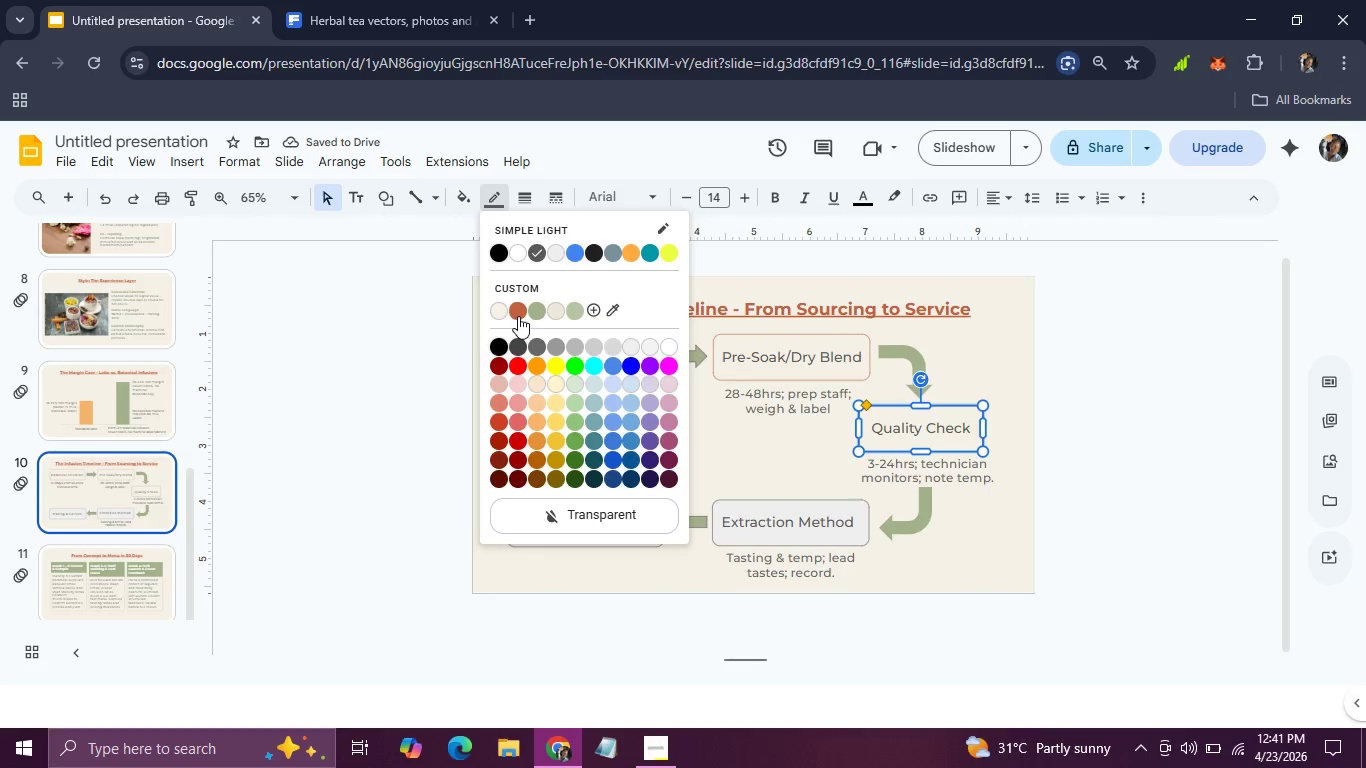 
left_click([518, 315])
 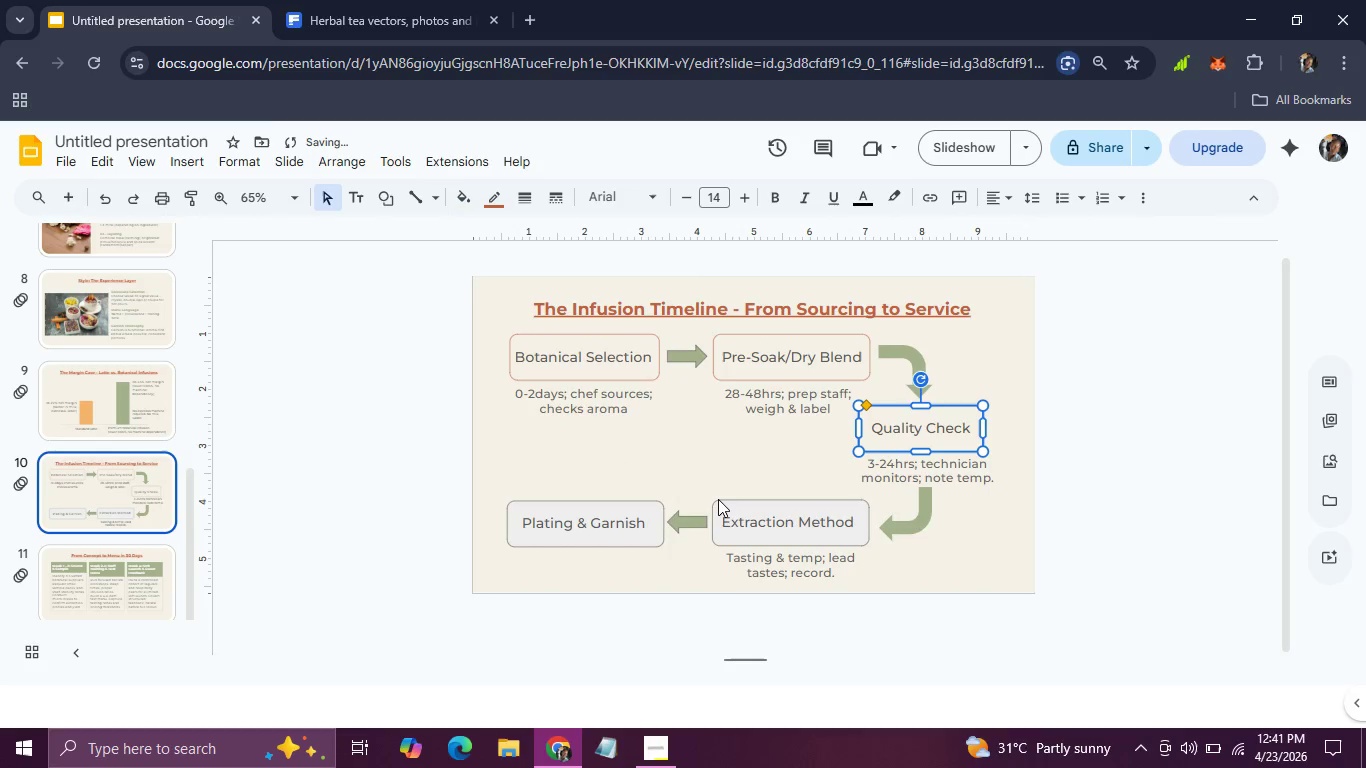 
left_click([718, 501])
 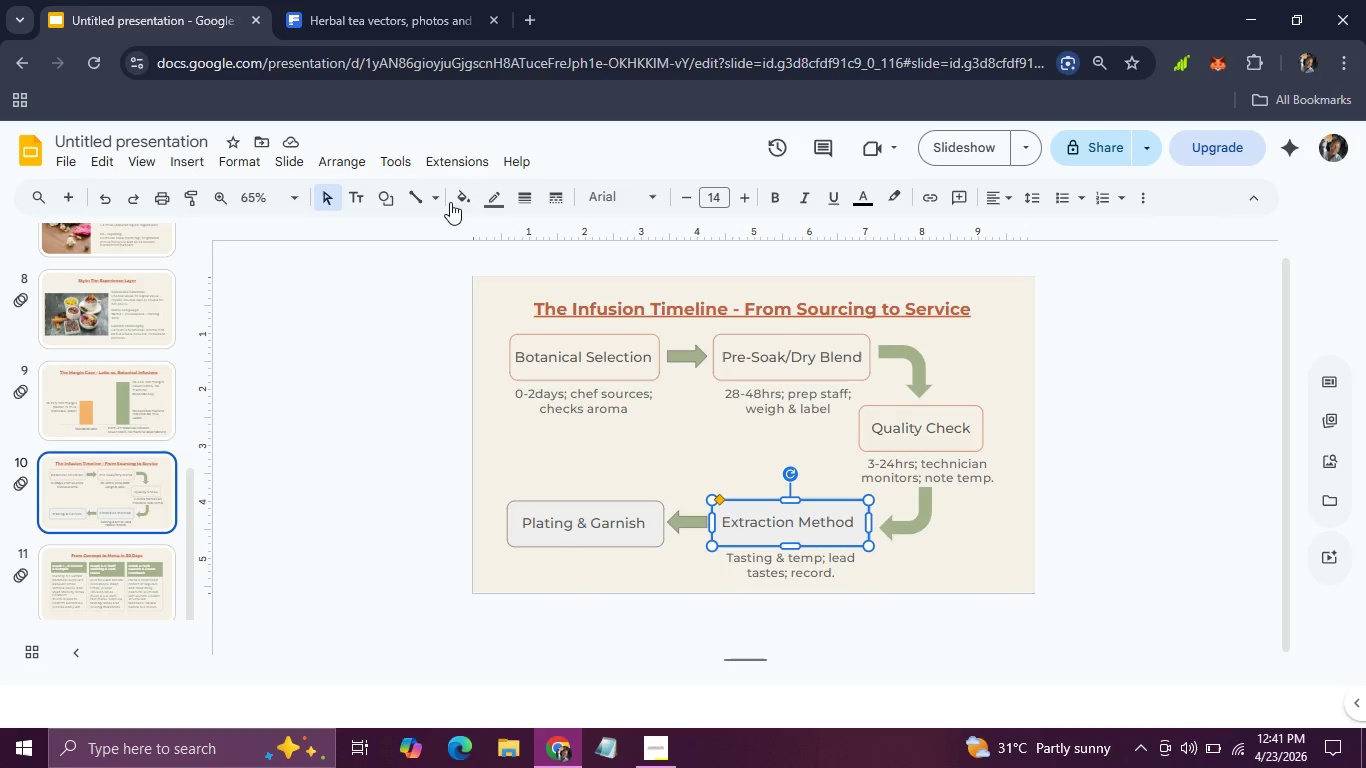 
left_click([461, 197])
 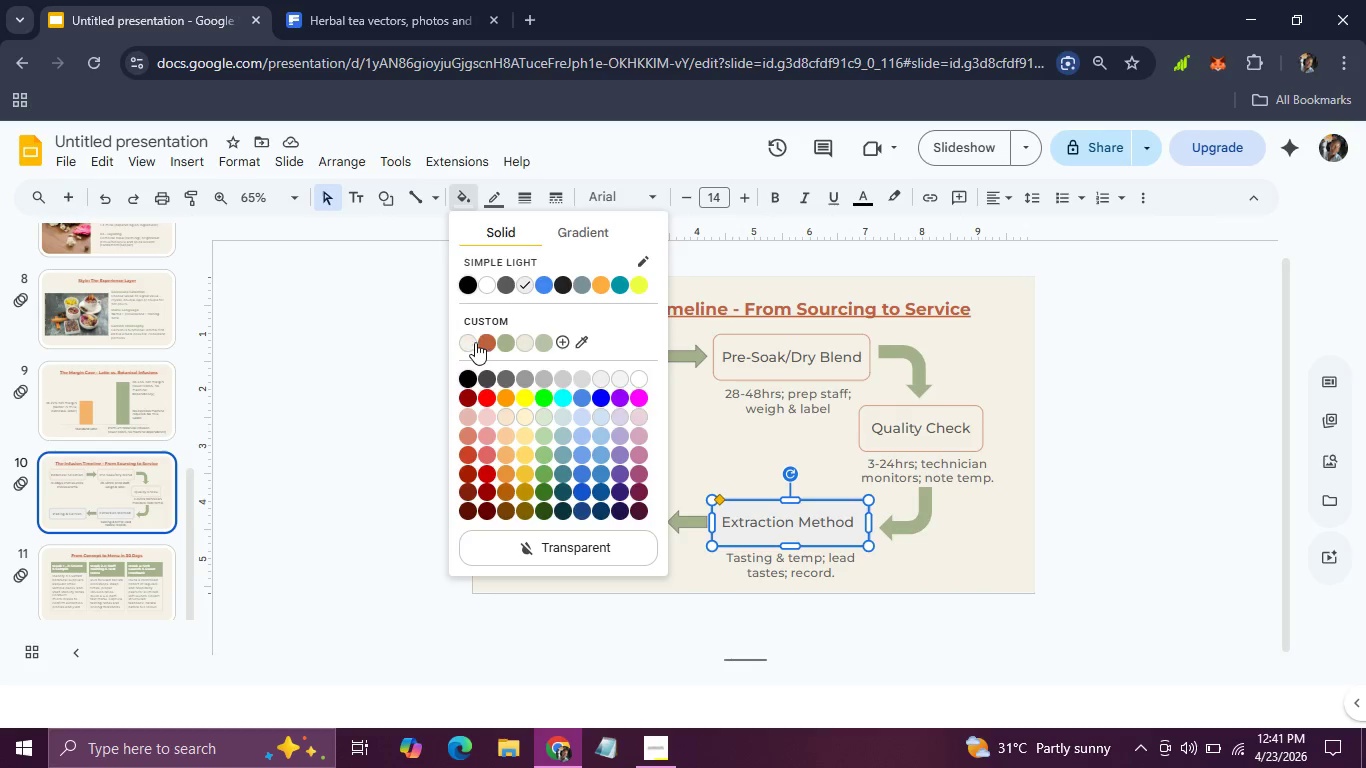 
left_click([466, 342])
 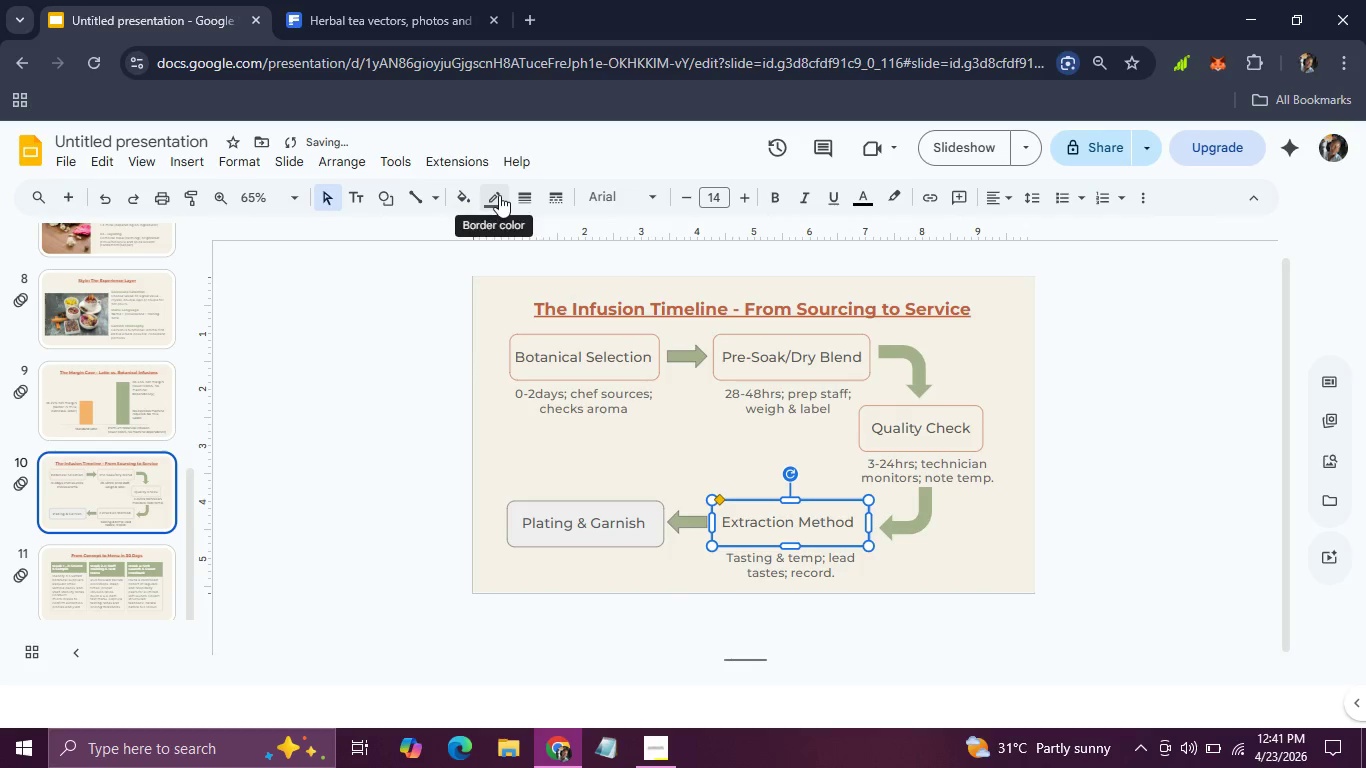 
left_click([499, 195])
 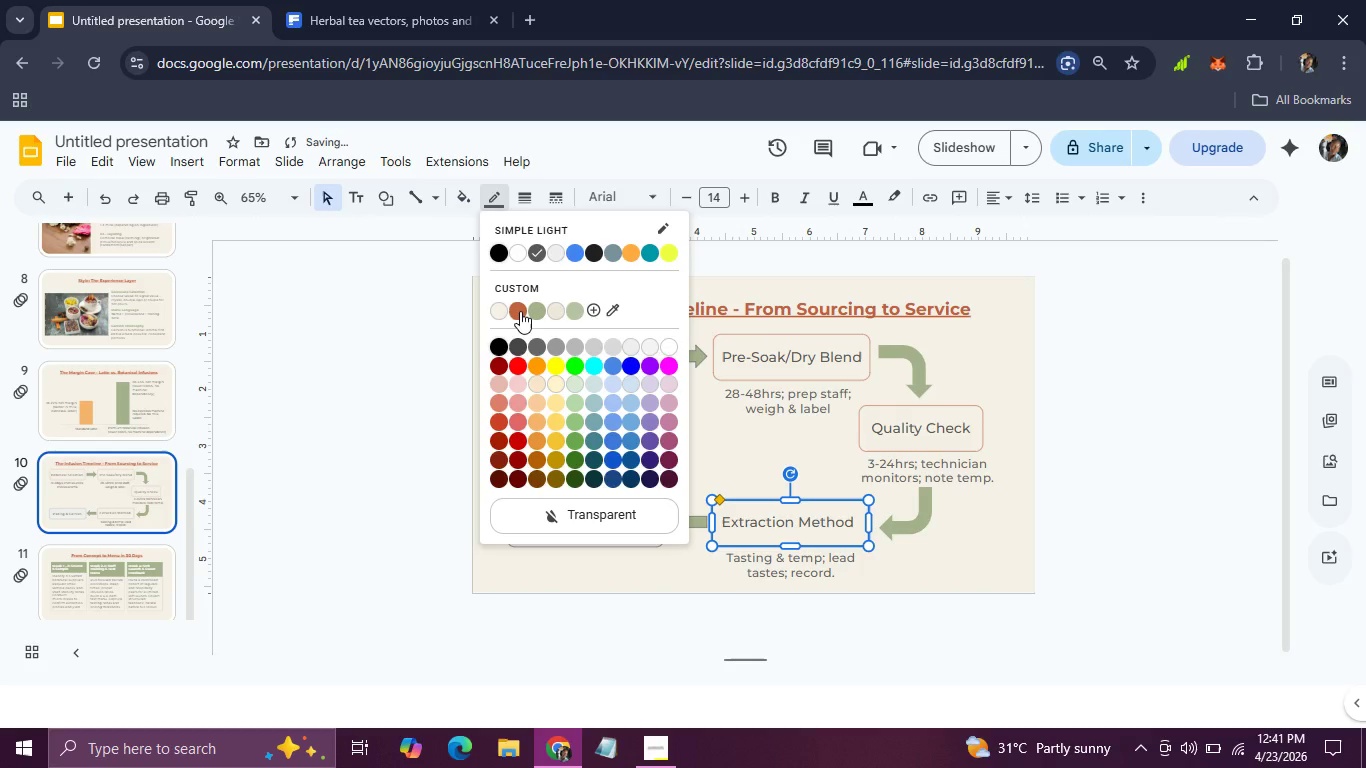 
left_click([520, 311])
 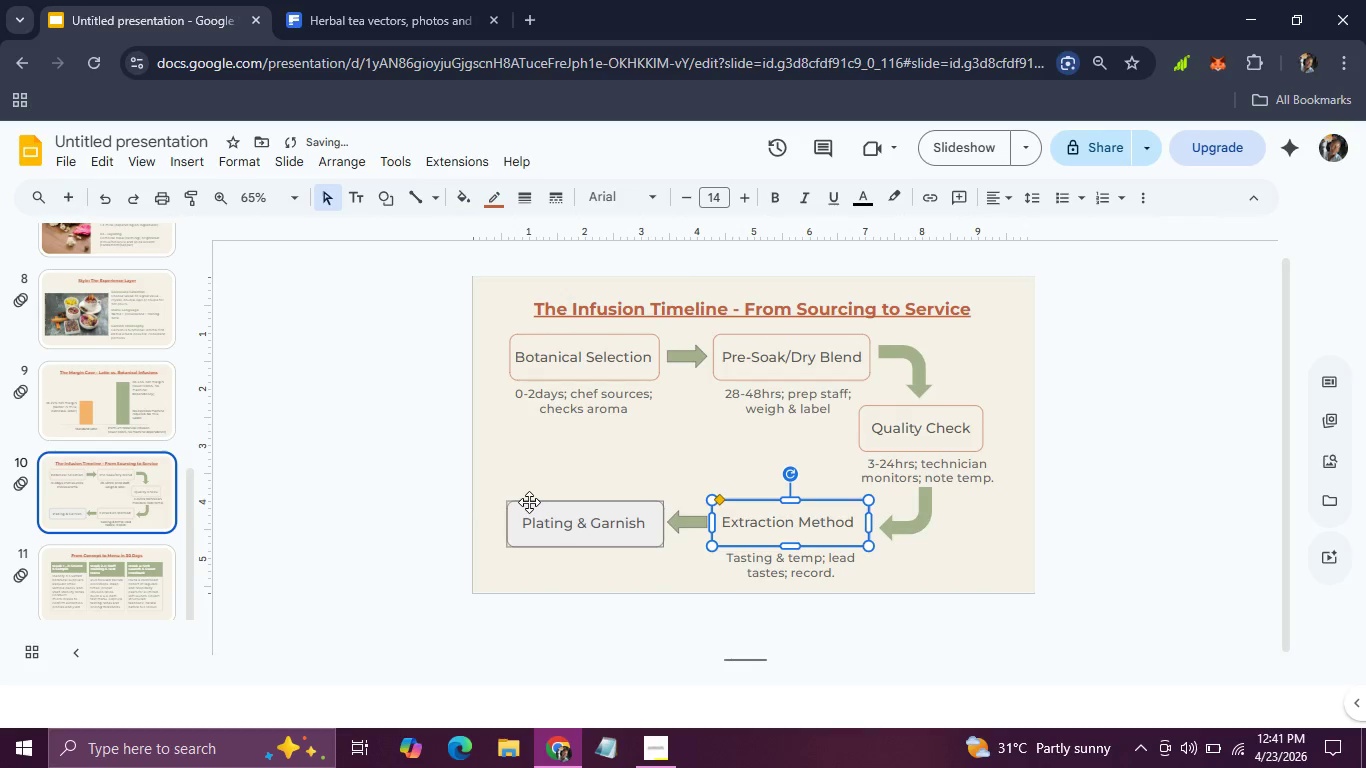 
left_click([529, 502])
 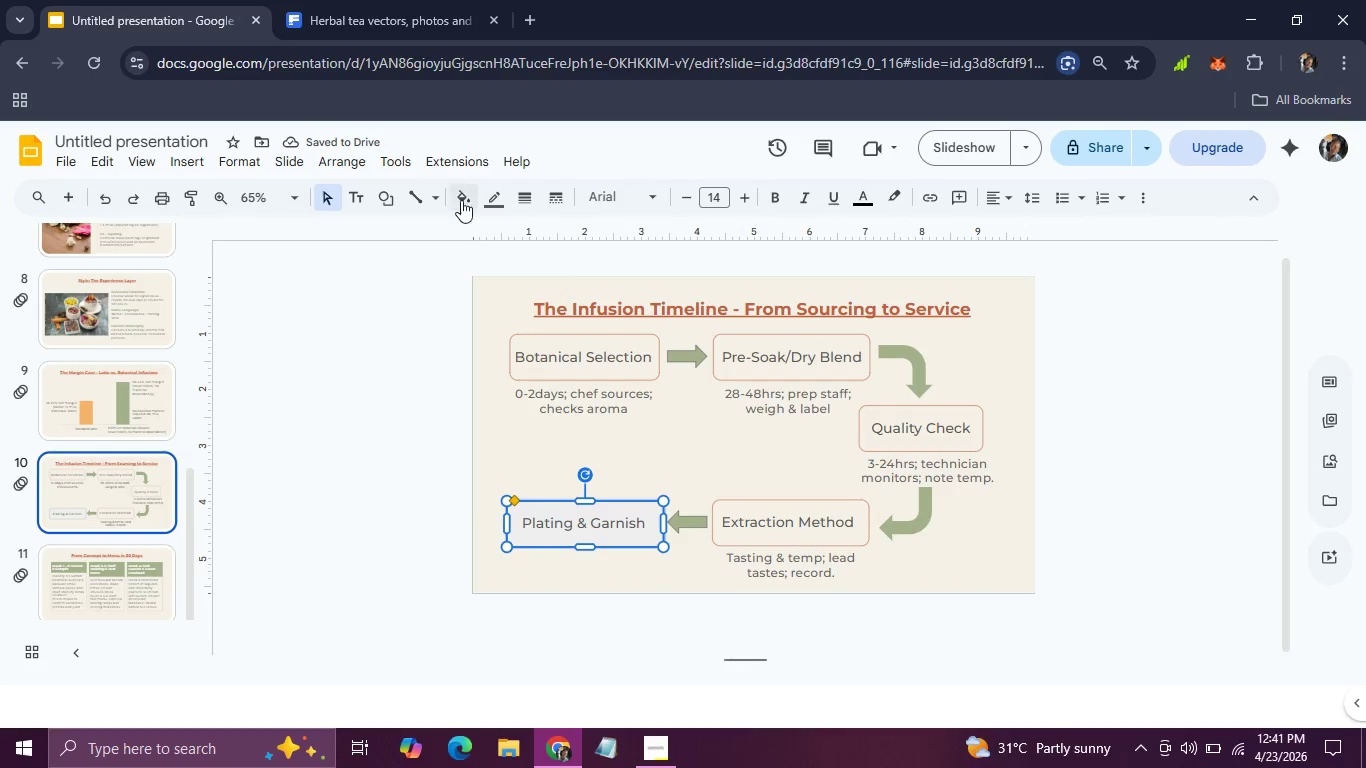 
left_click([461, 196])
 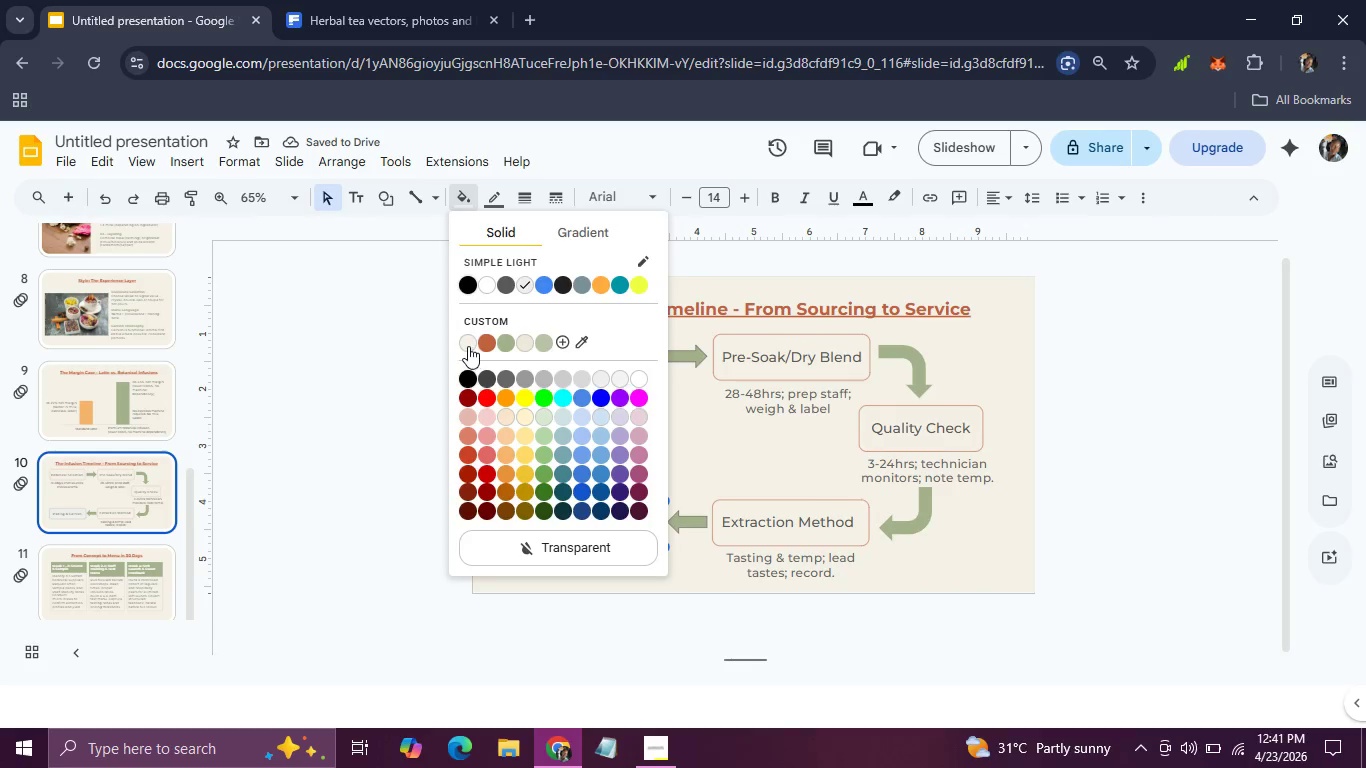 
left_click([468, 346])
 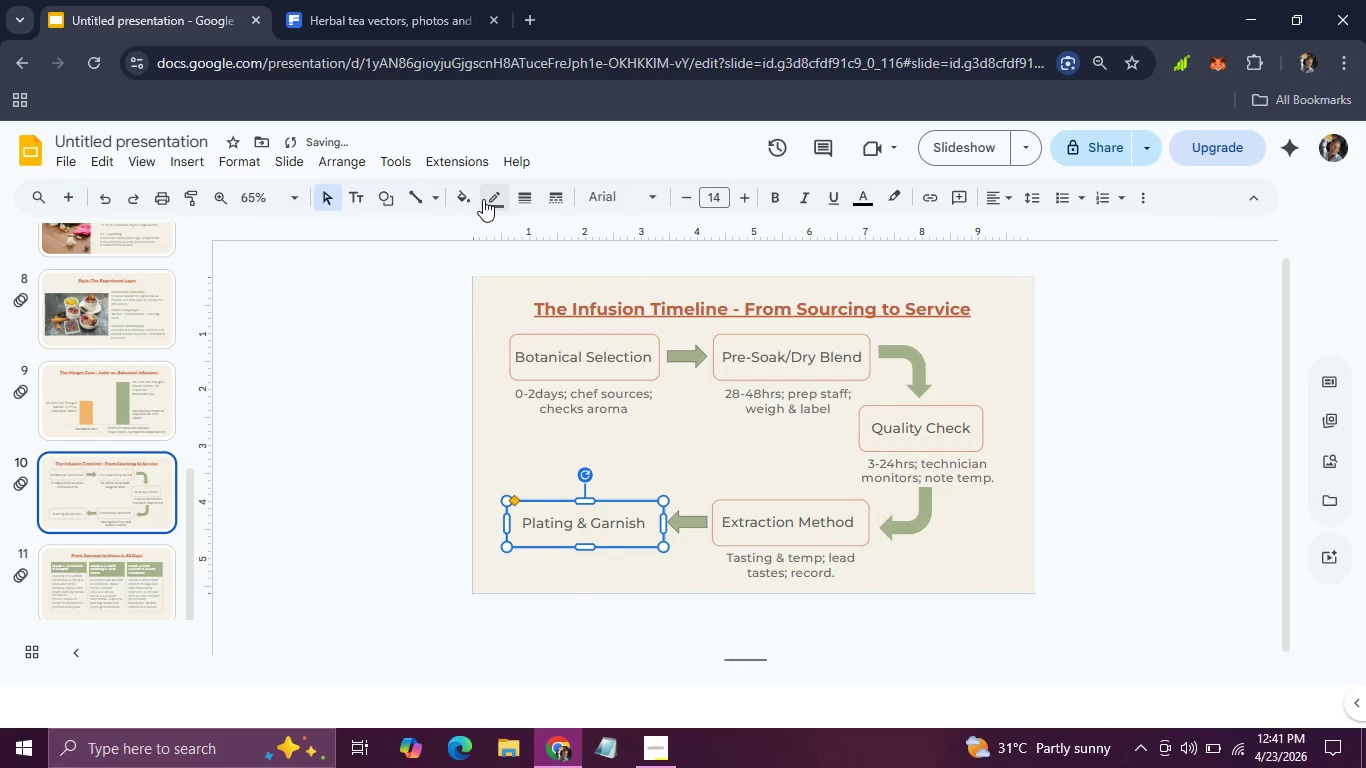 
left_click([483, 199])
 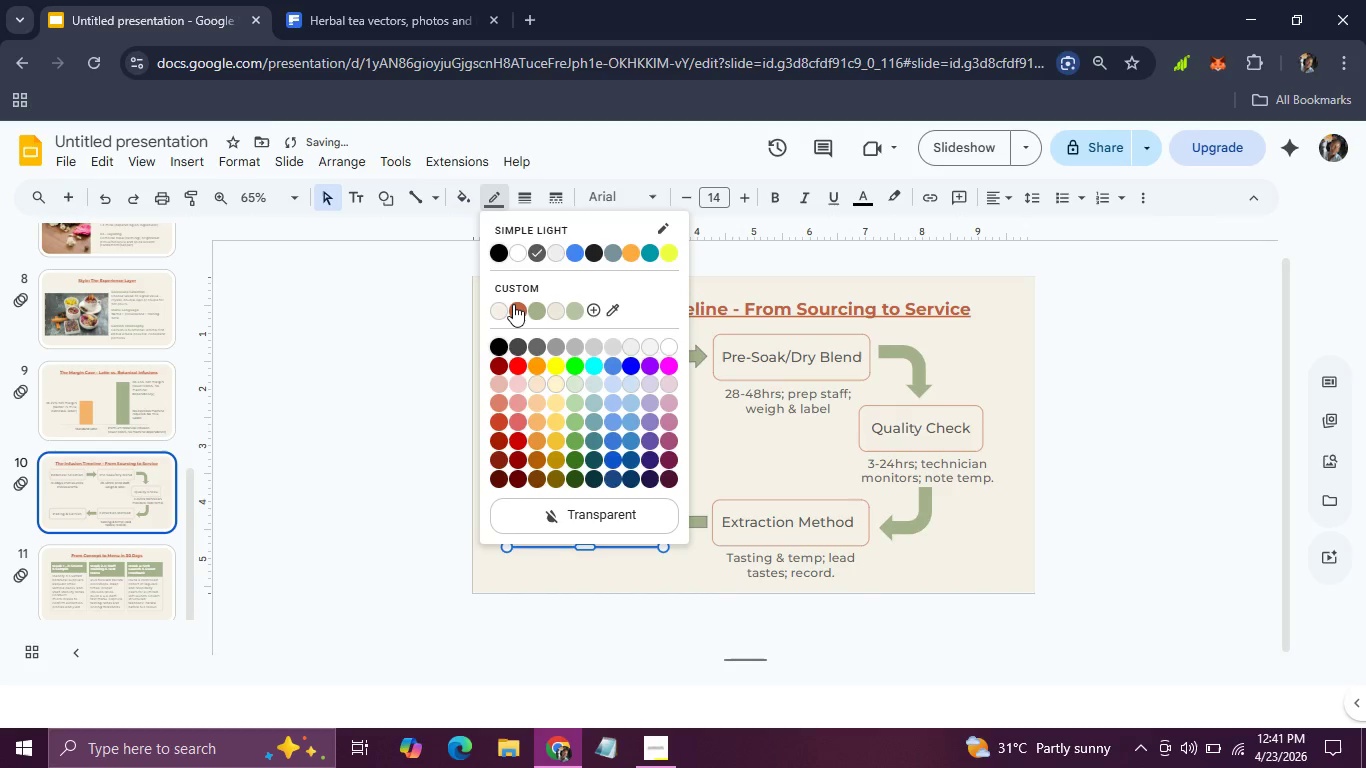 
left_click([513, 304])
 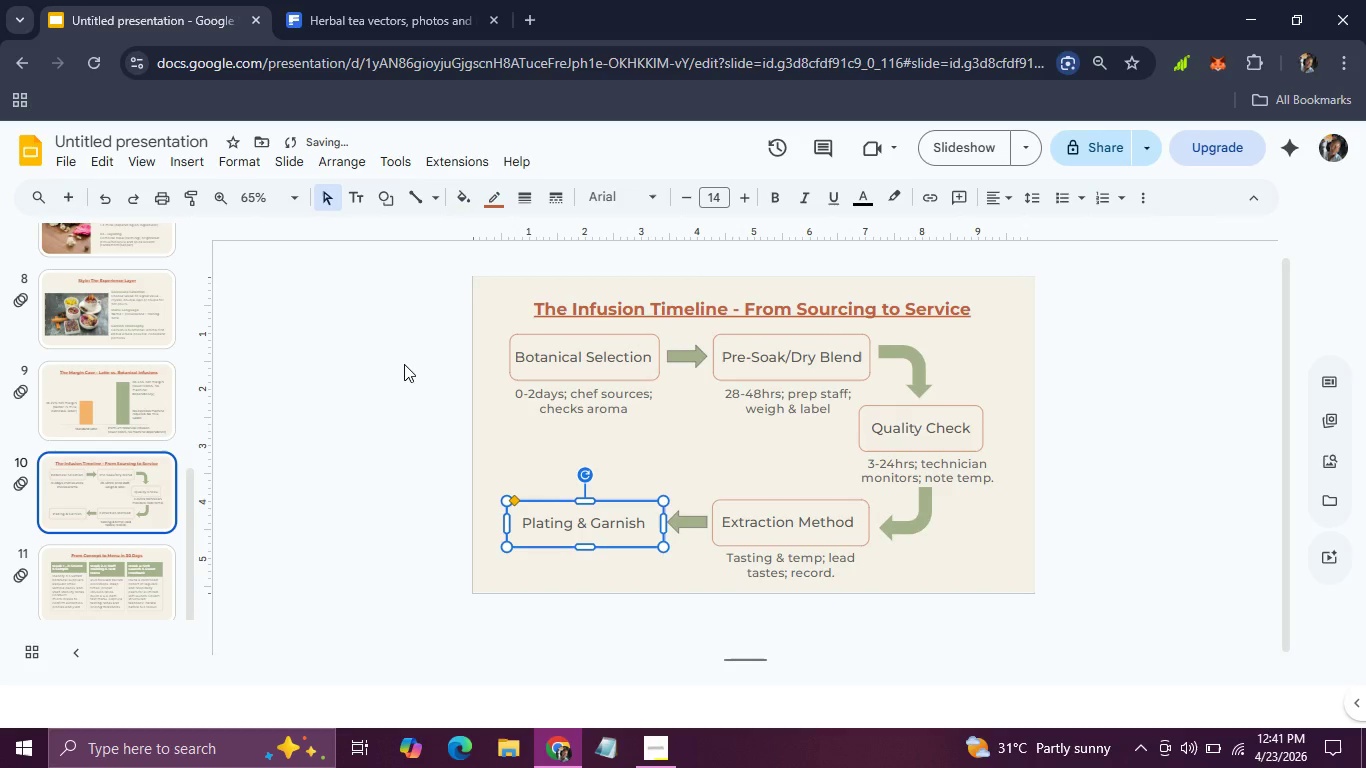 
left_click([404, 364])
 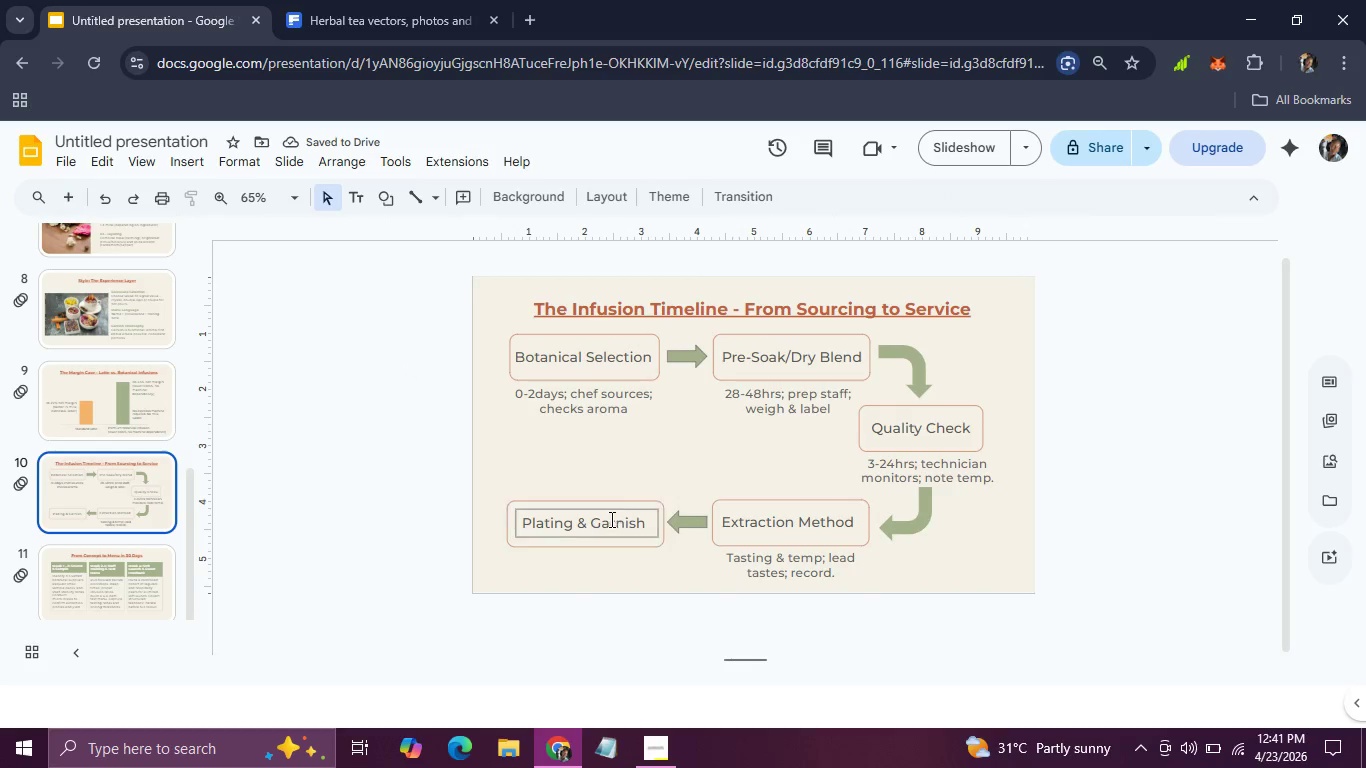 
left_click([609, 522])
 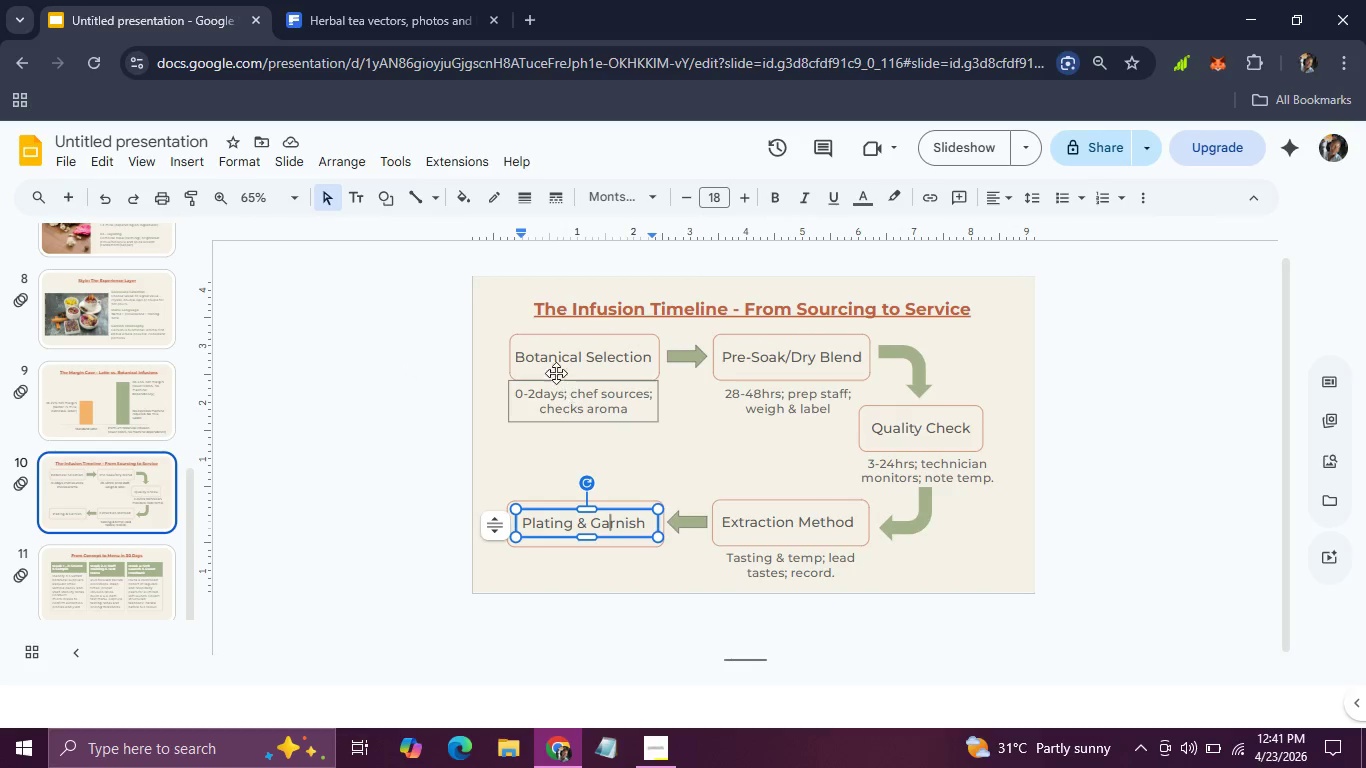 
left_click([539, 358])
 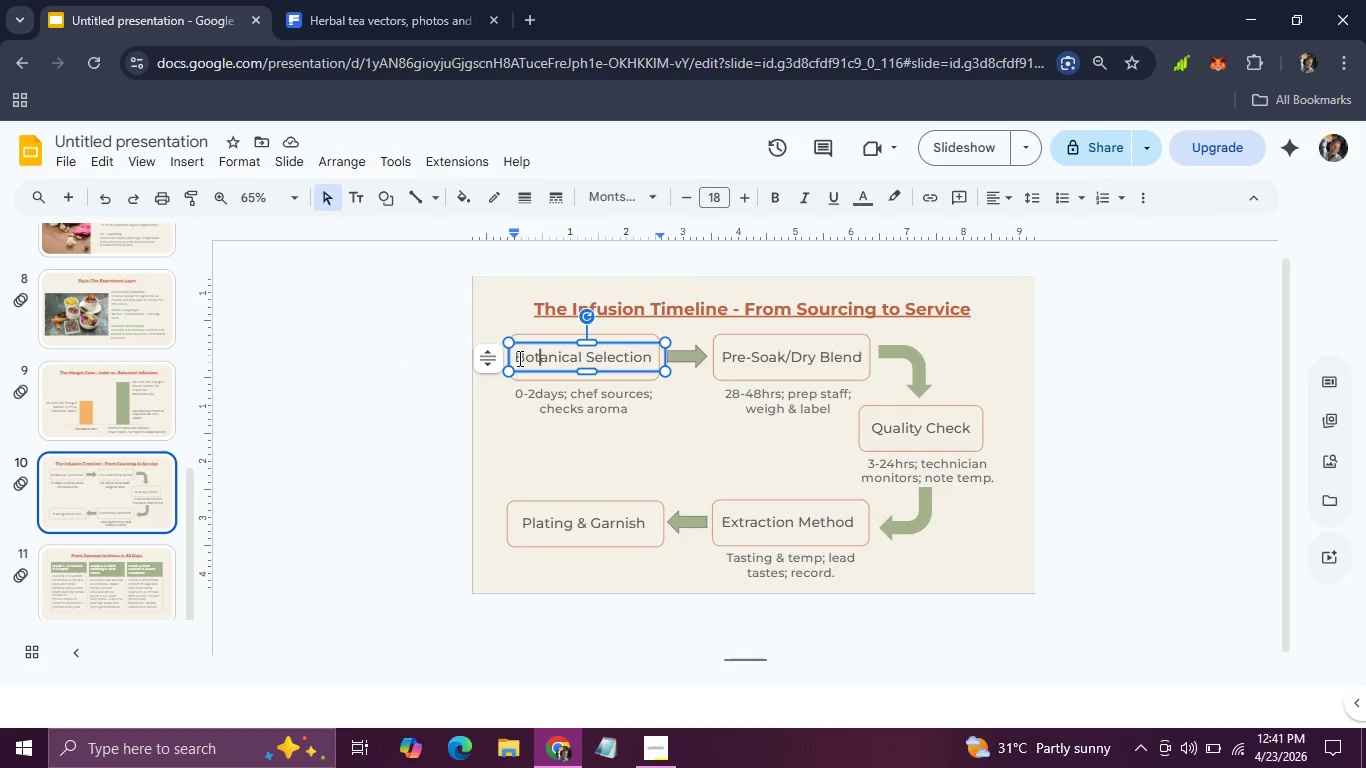 
left_click_drag(start_coordinate=[517, 358], to_coordinate=[657, 350])
 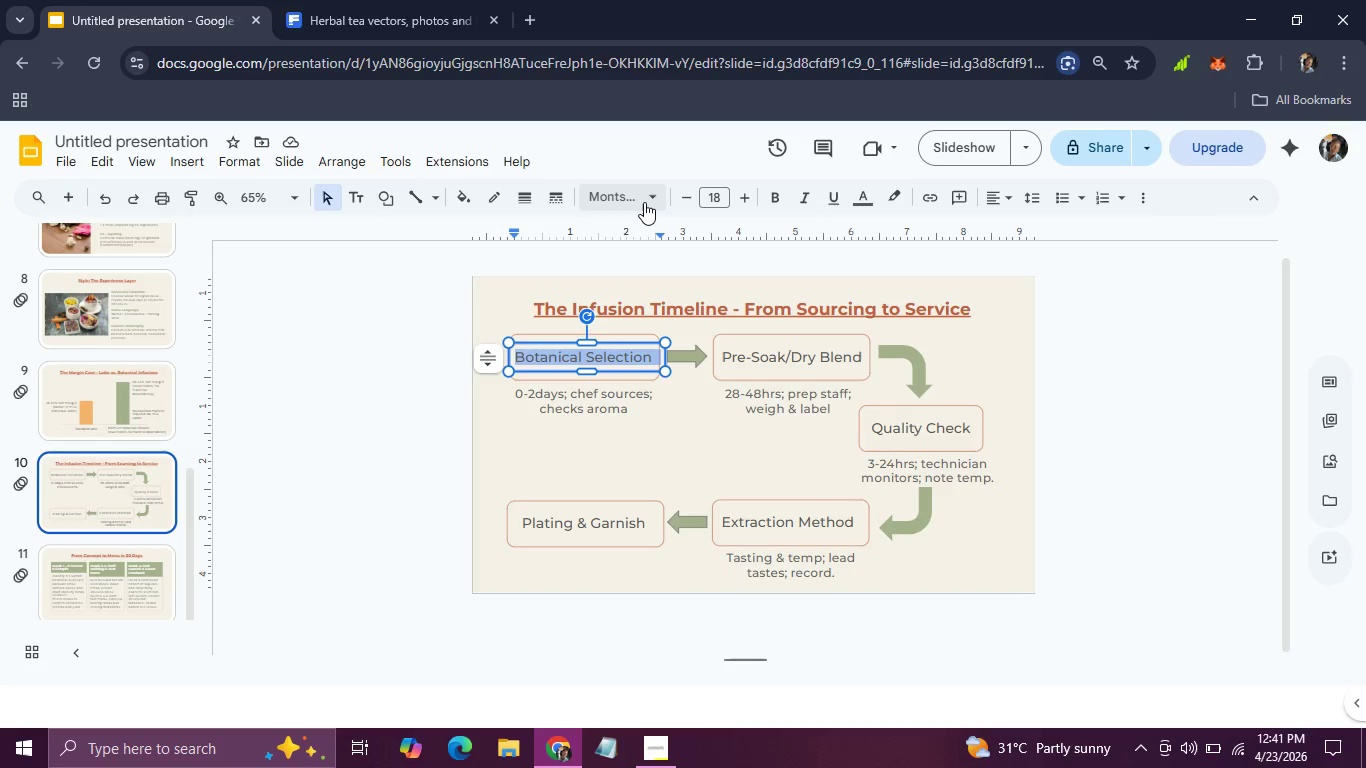 
left_click([644, 202])
 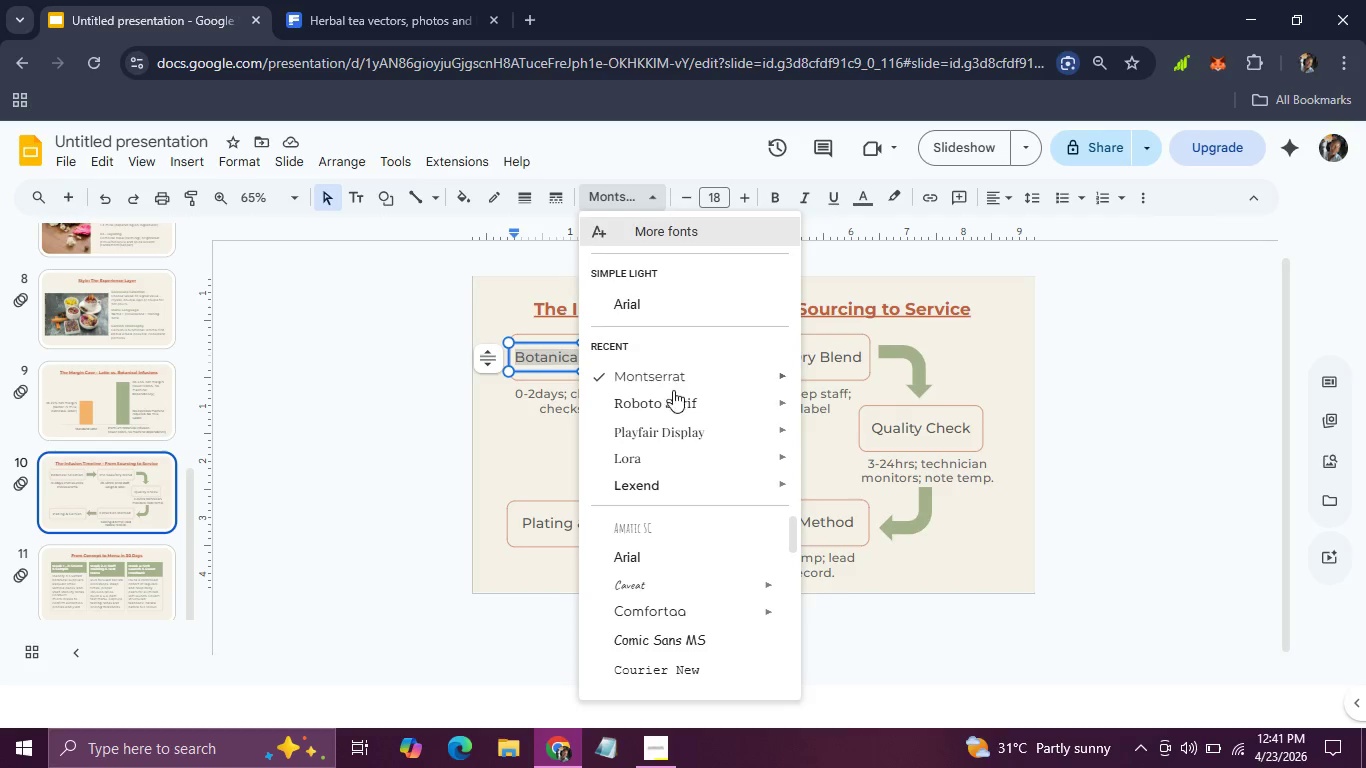 
mouse_move([696, 375])
 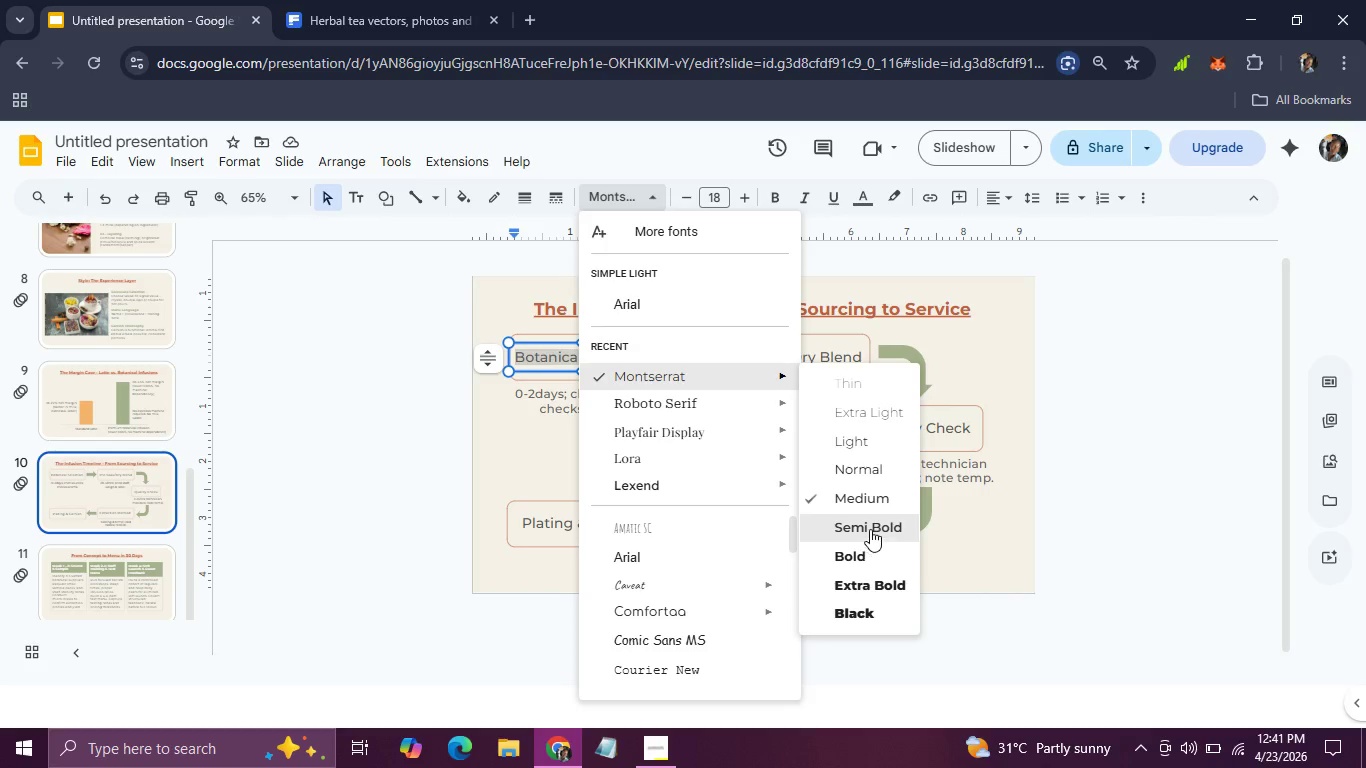 
left_click([870, 528])
 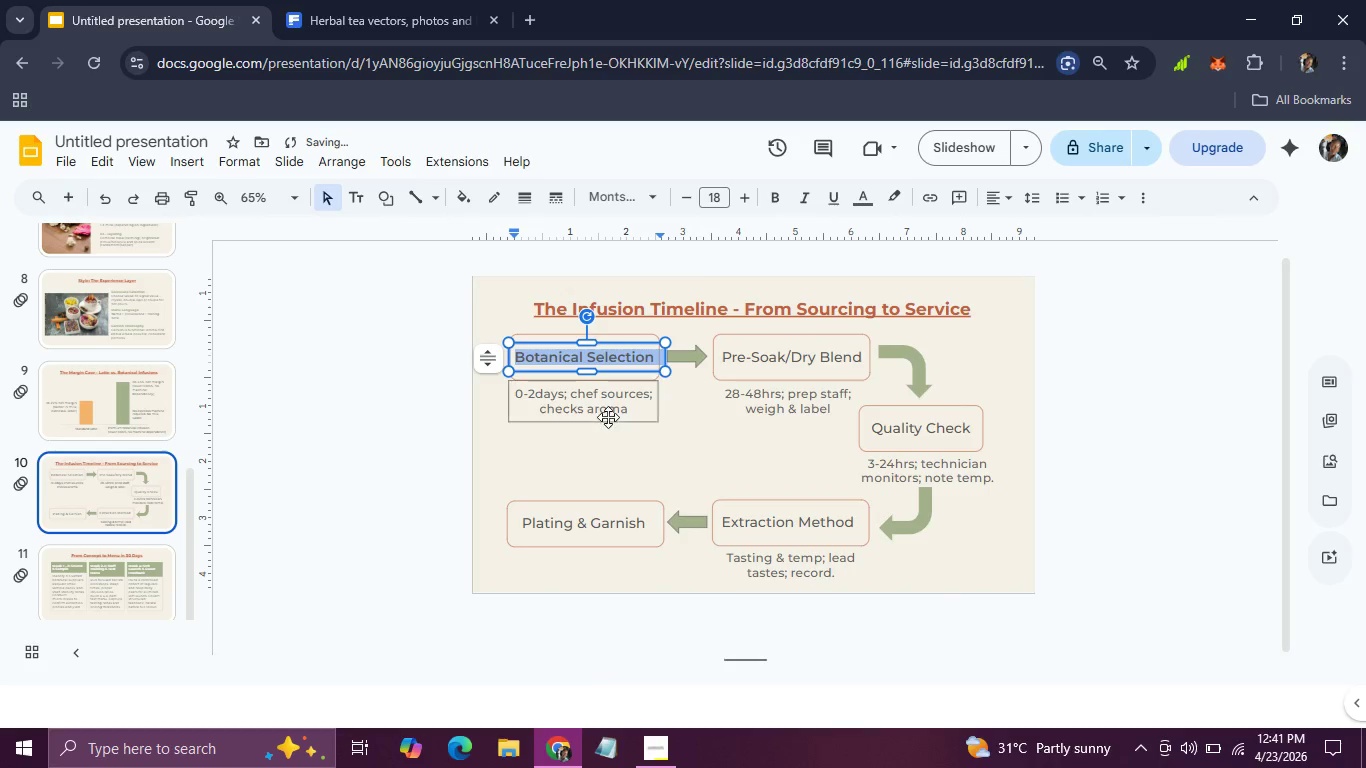 
left_click([608, 417])
 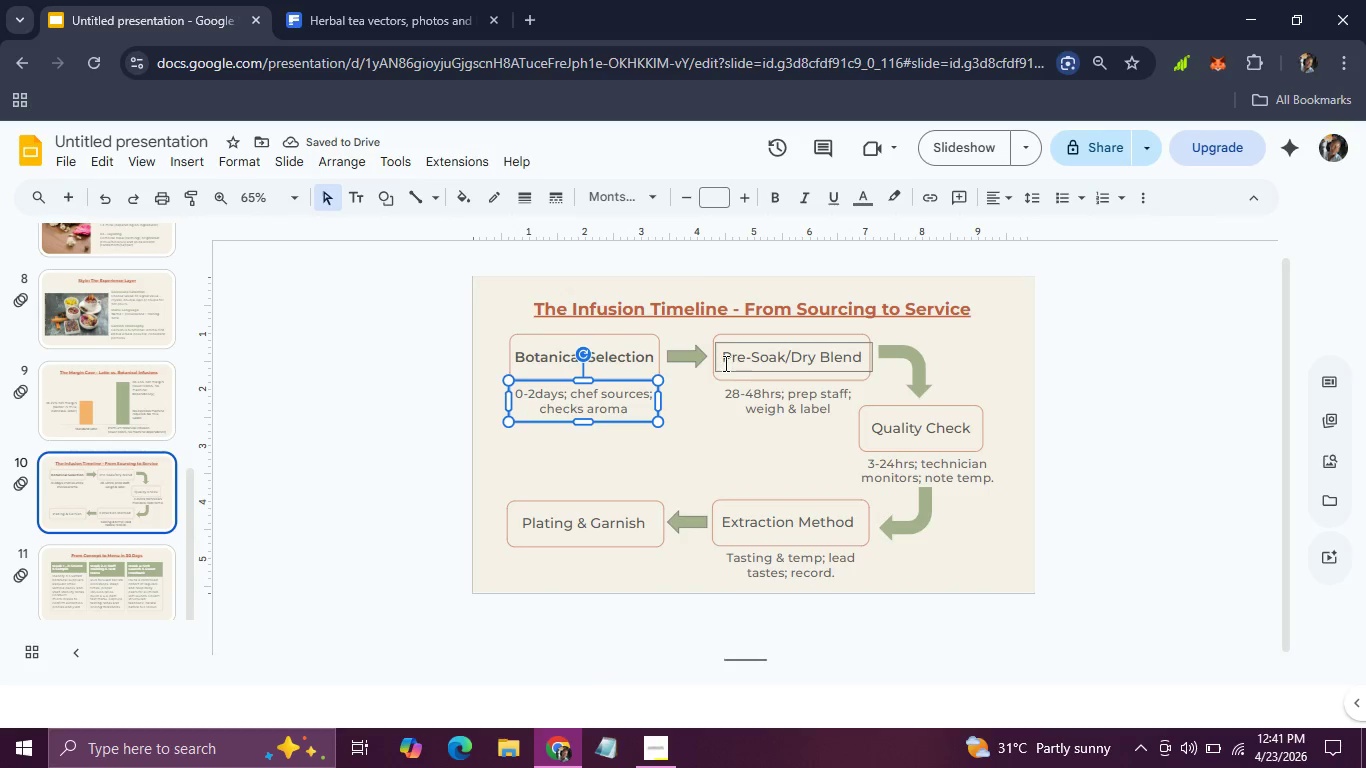 
left_click_drag(start_coordinate=[723, 358], to_coordinate=[863, 357])
 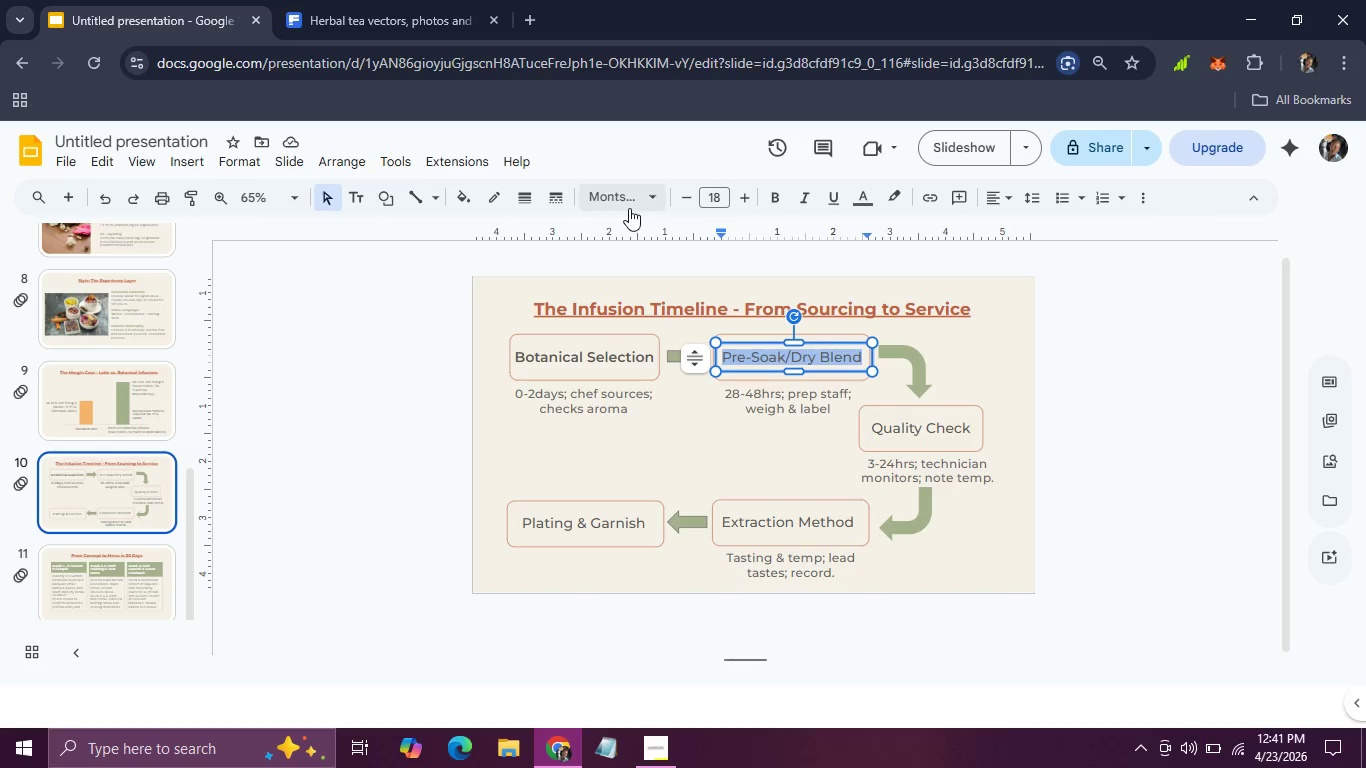 
left_click([631, 205])
 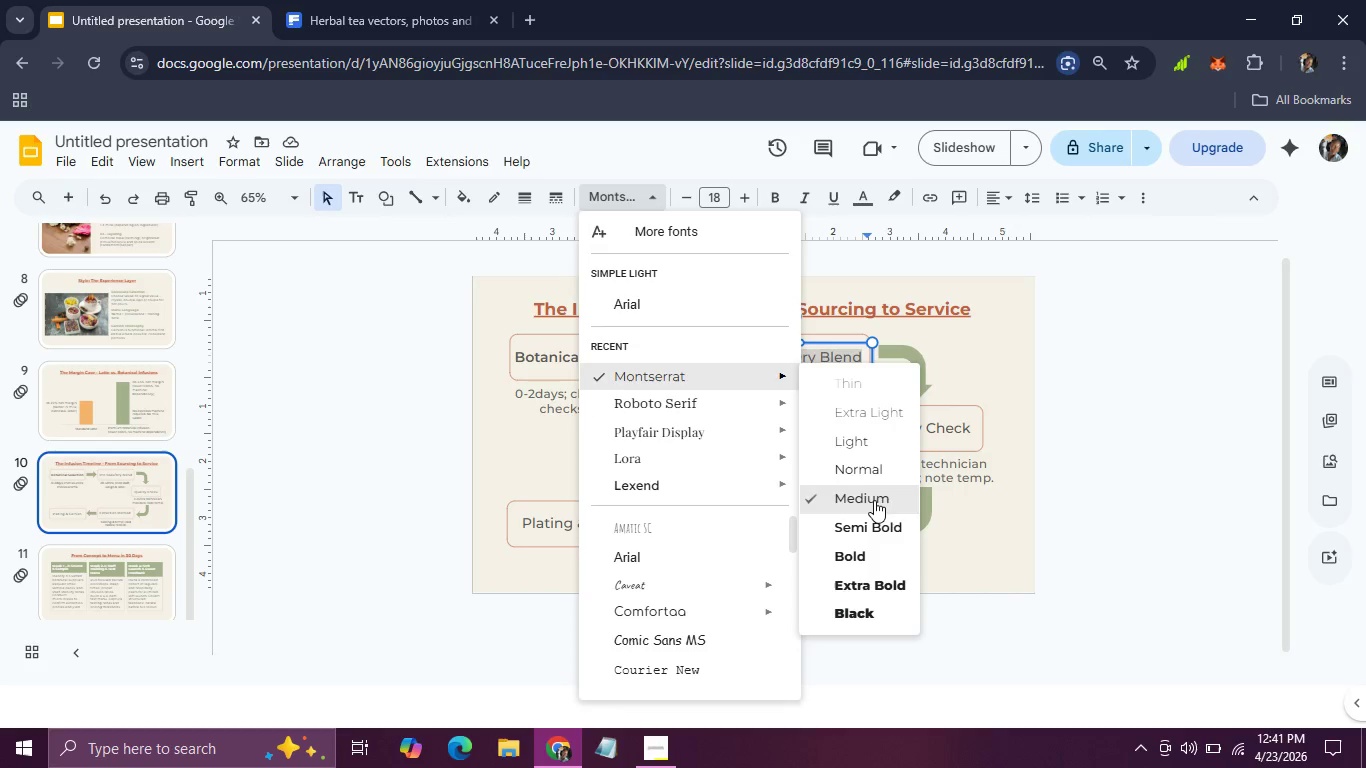 
left_click([874, 527])
 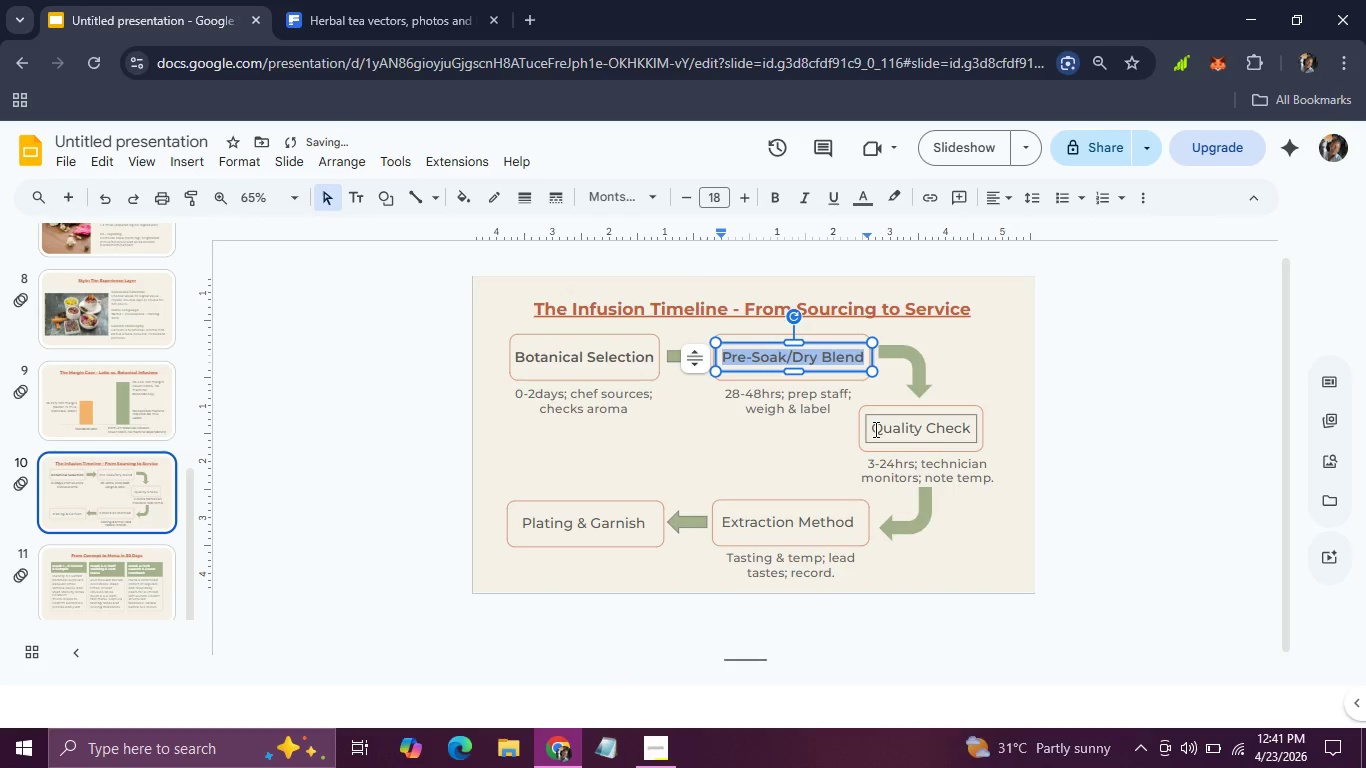 
left_click_drag(start_coordinate=[874, 429], to_coordinate=[966, 425])
 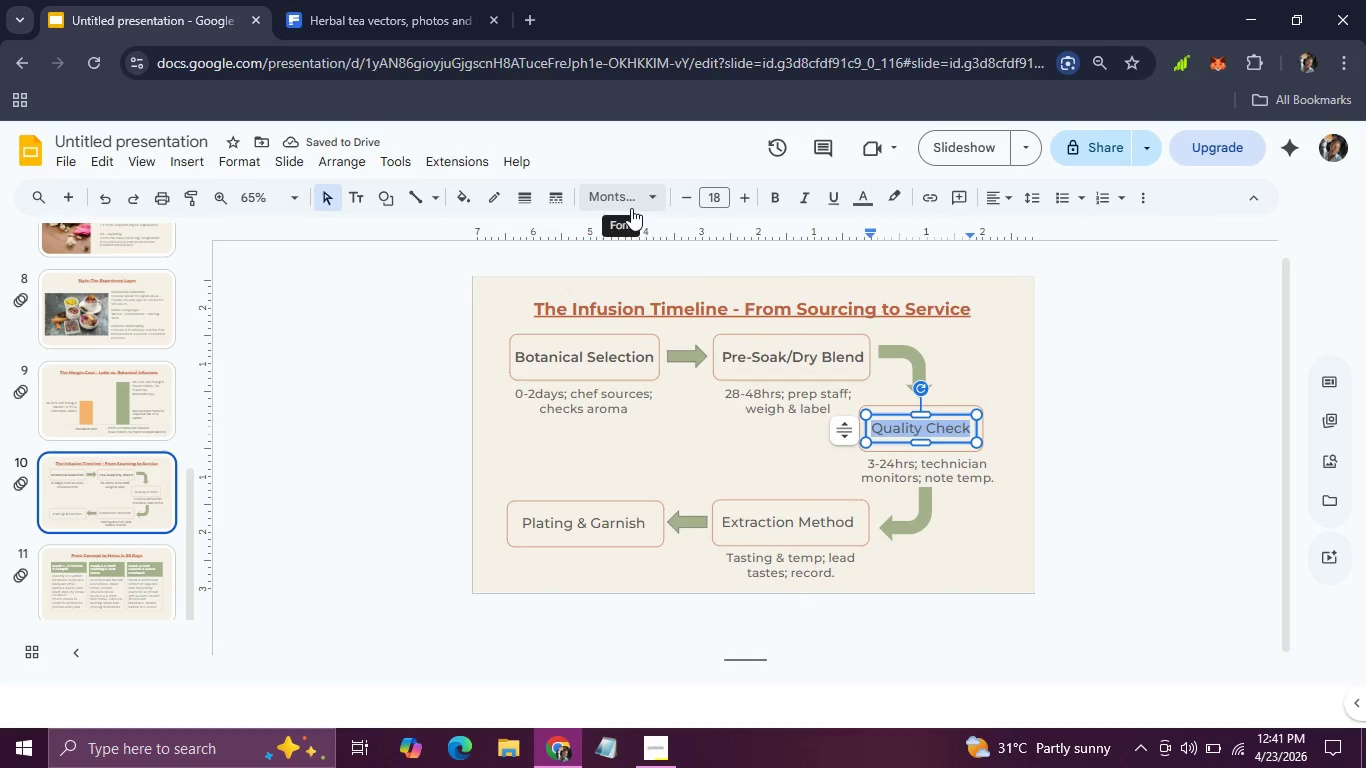 
left_click([631, 208])
 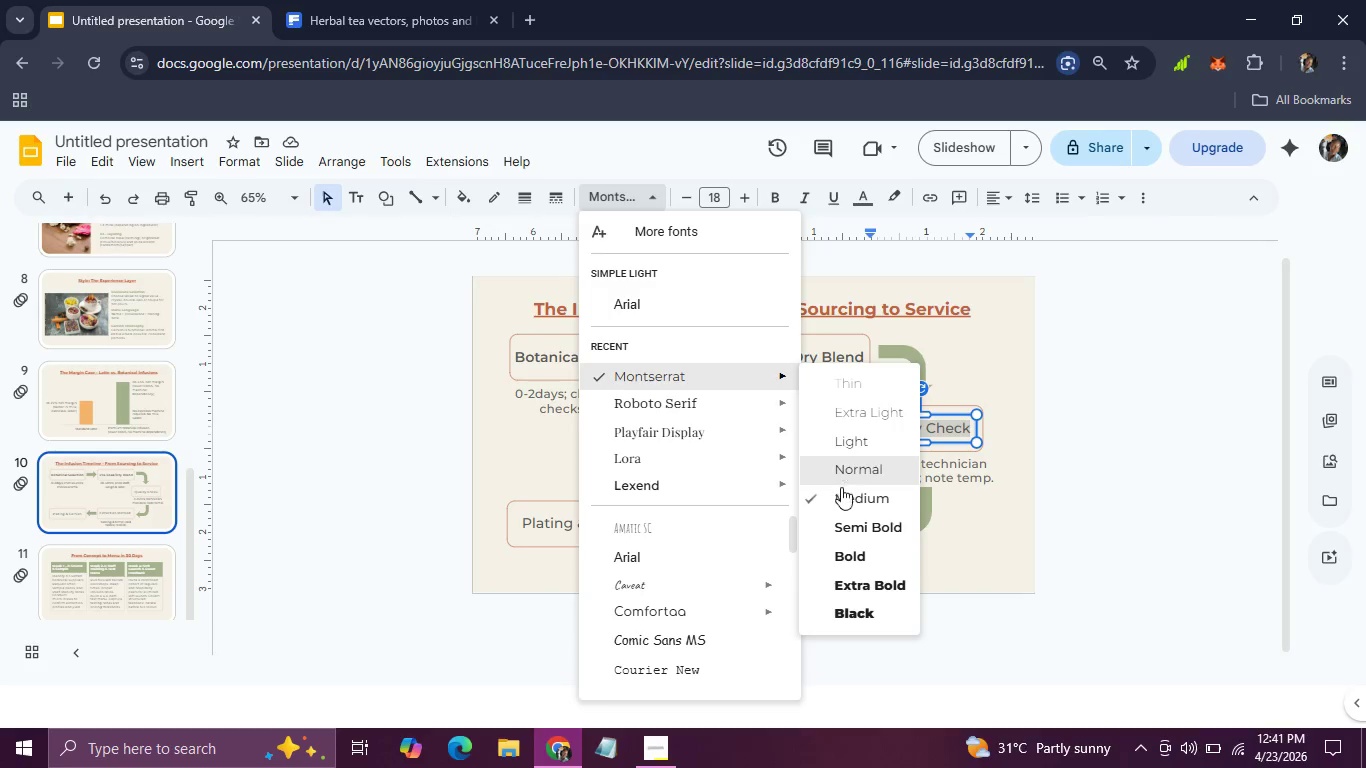 
left_click([857, 533])
 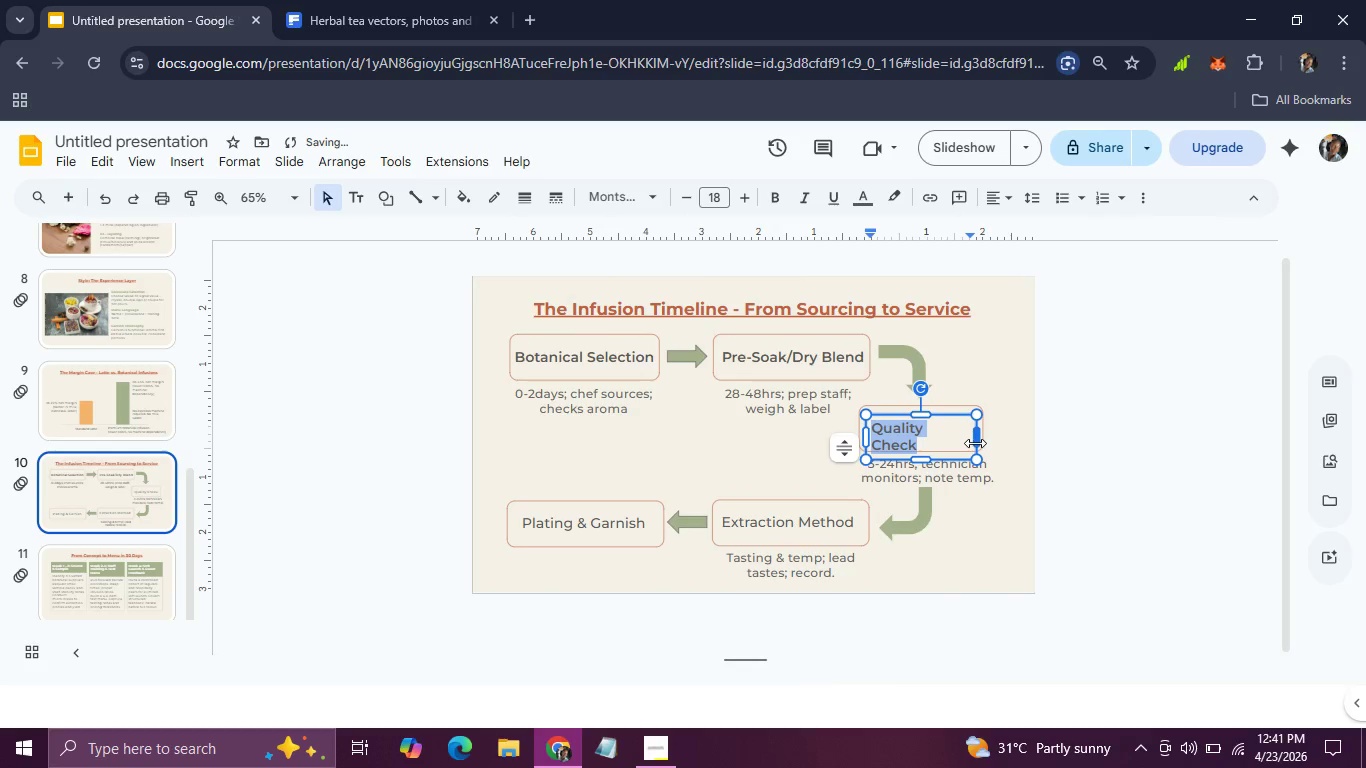 
left_click_drag(start_coordinate=[975, 442], to_coordinate=[980, 442])
 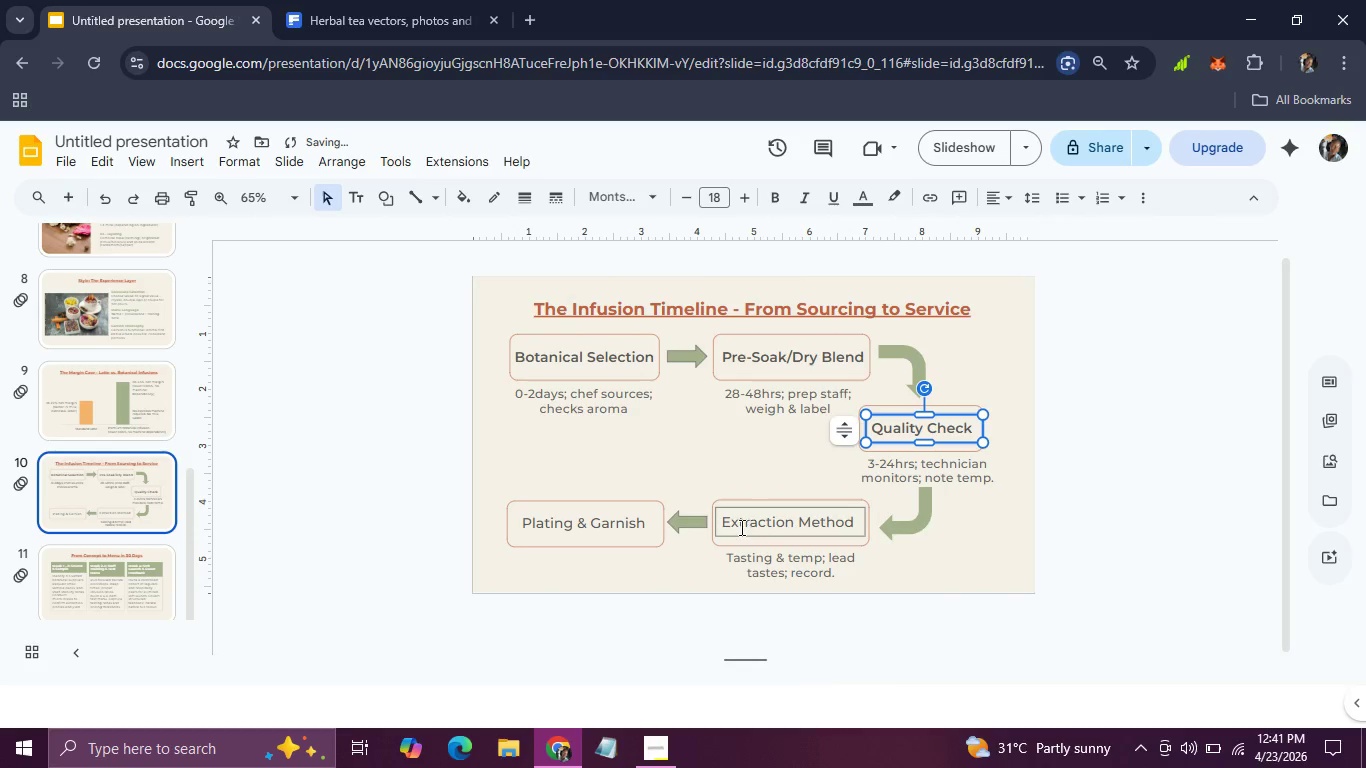 
left_click_drag(start_coordinate=[723, 525], to_coordinate=[898, 532])
 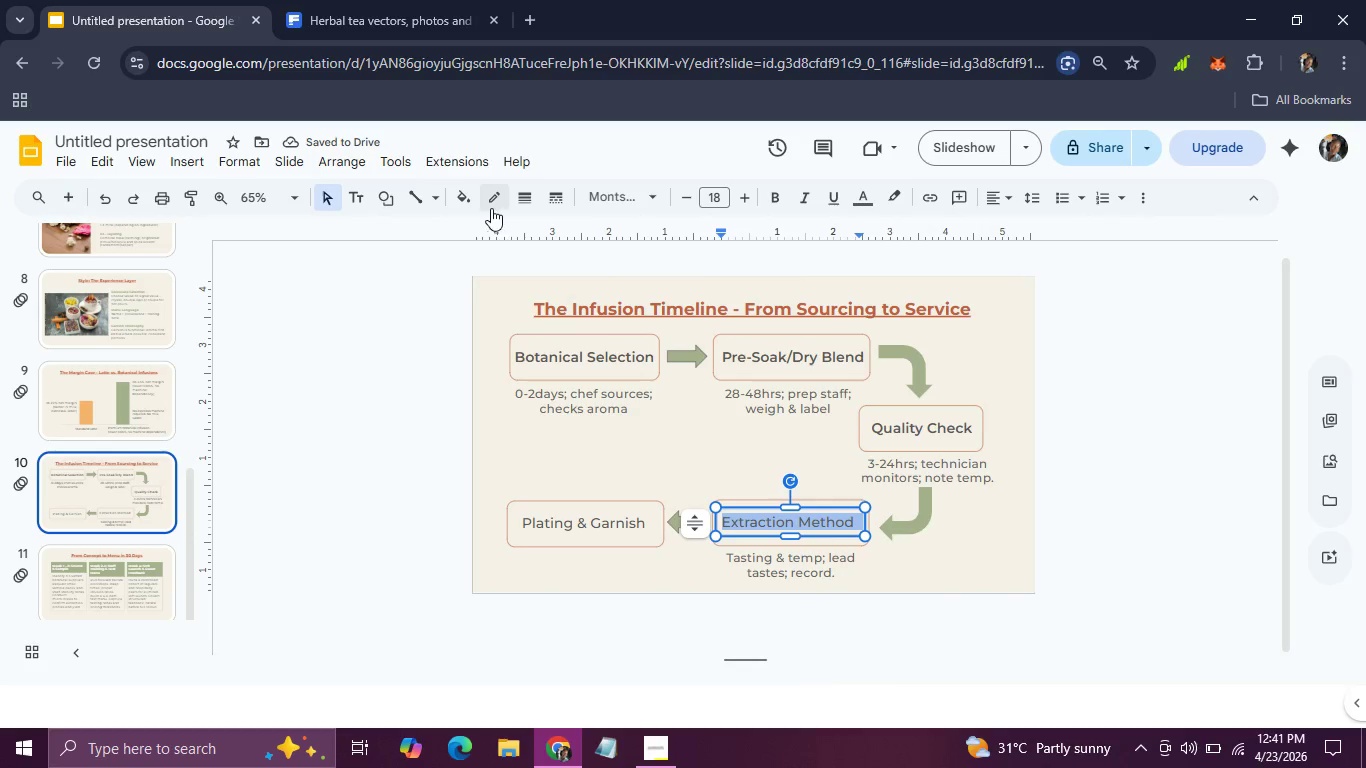 
left_click([487, 208])
 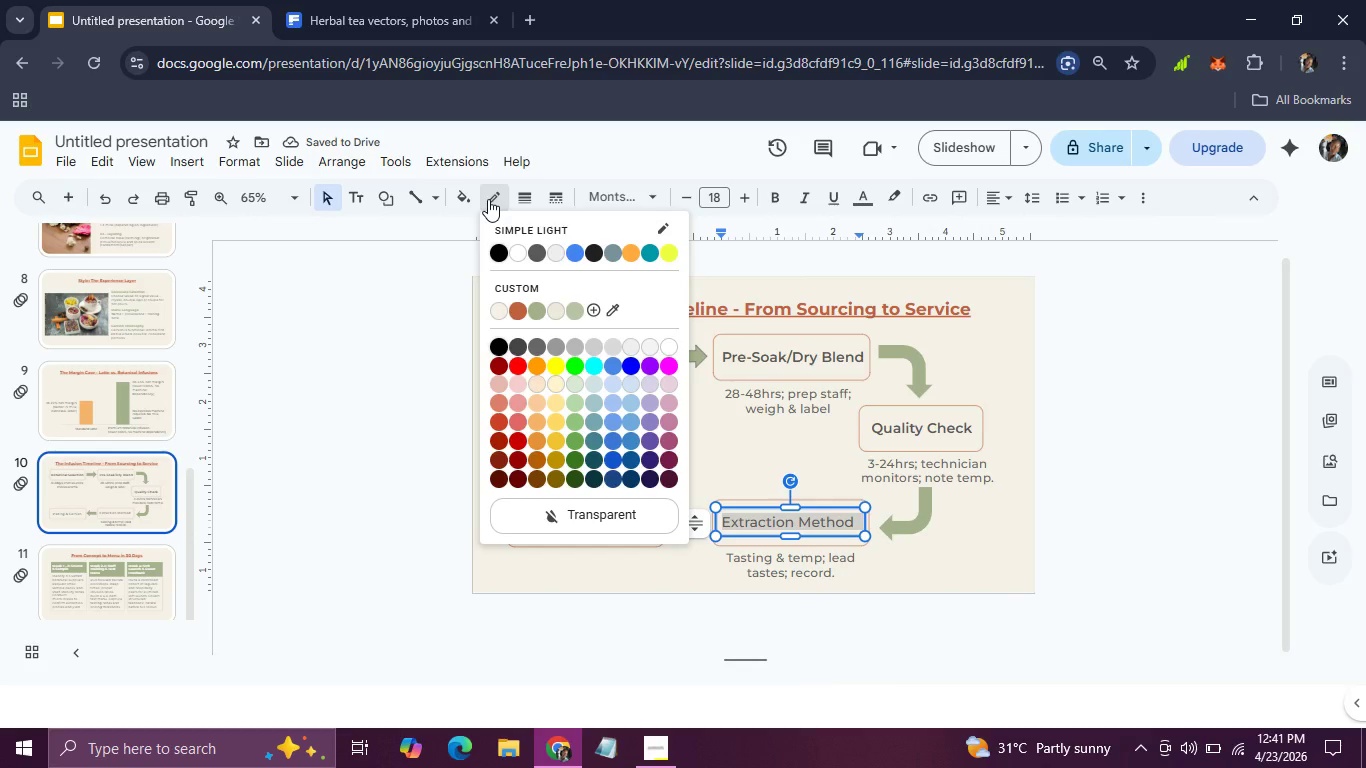 
left_click([488, 199])
 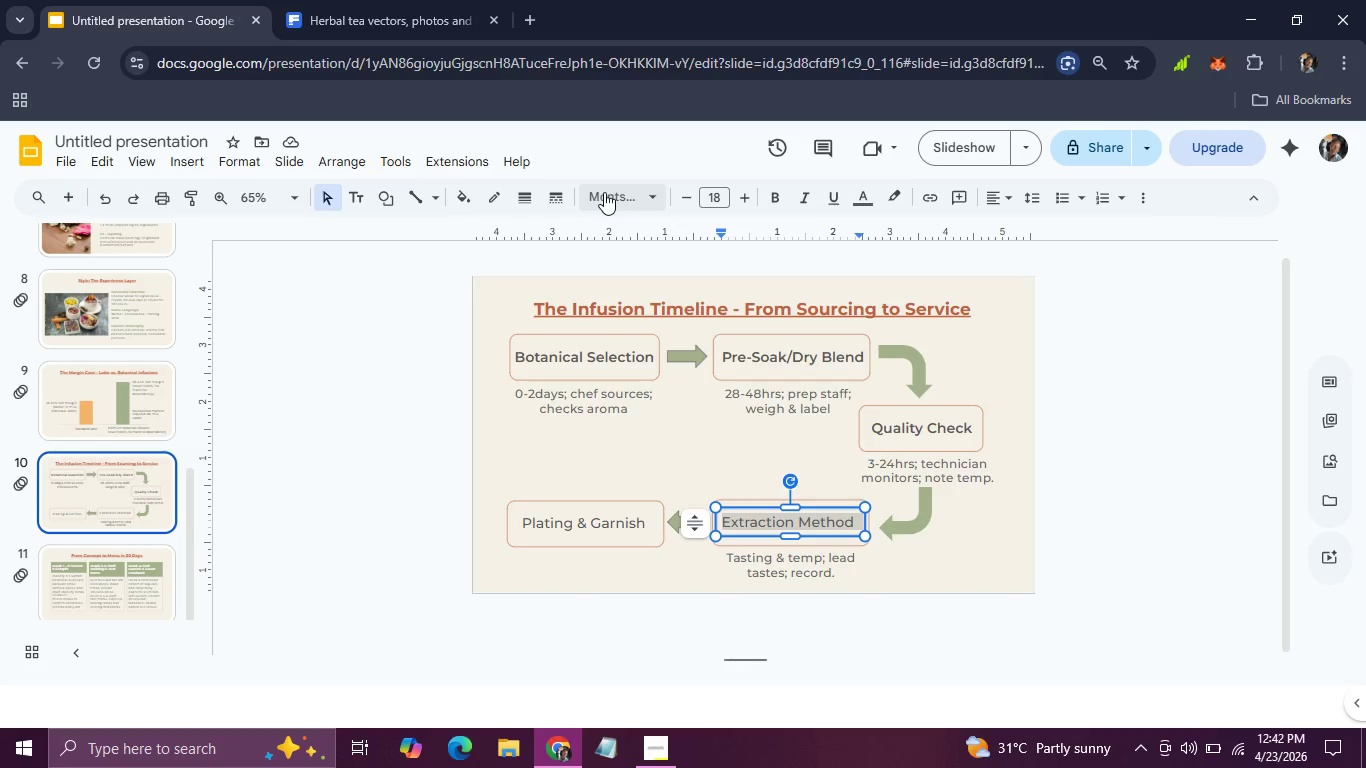 
left_click([604, 192])
 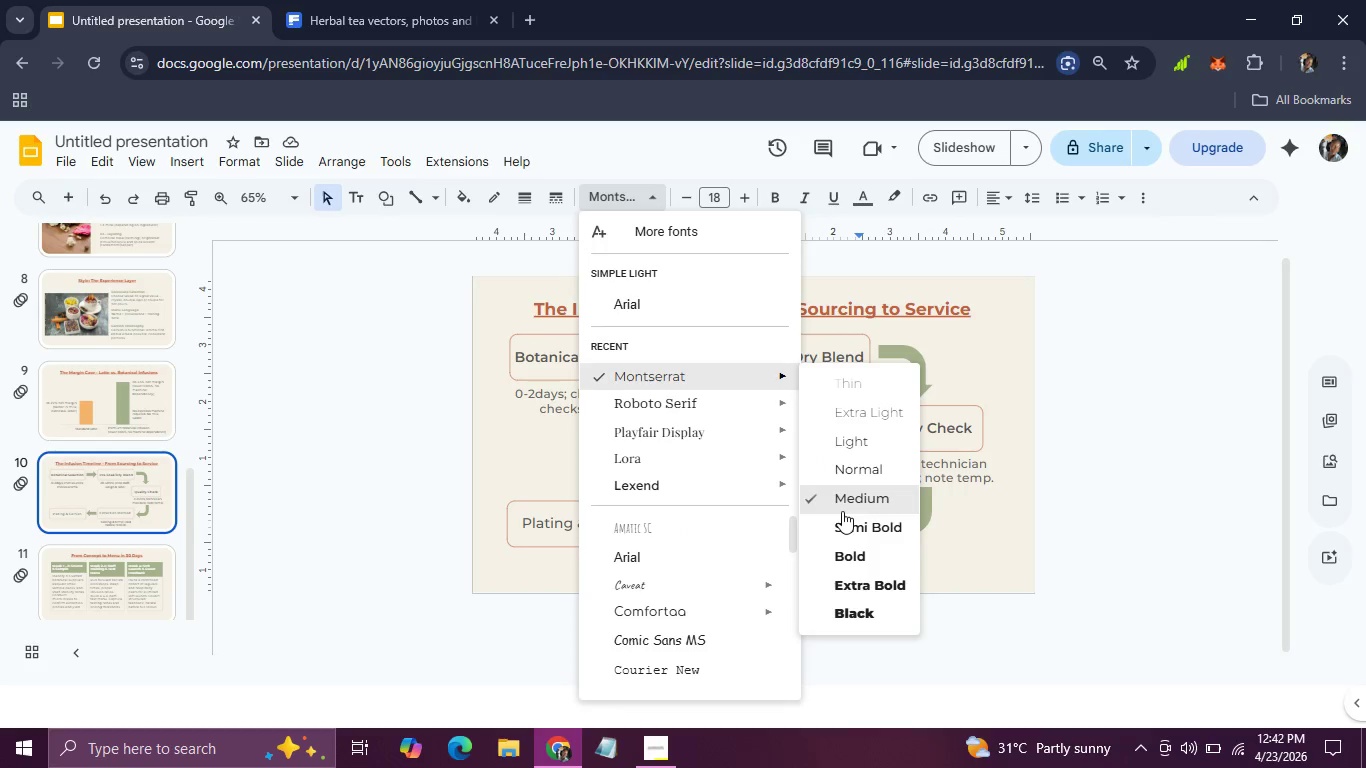 
left_click([843, 530])
 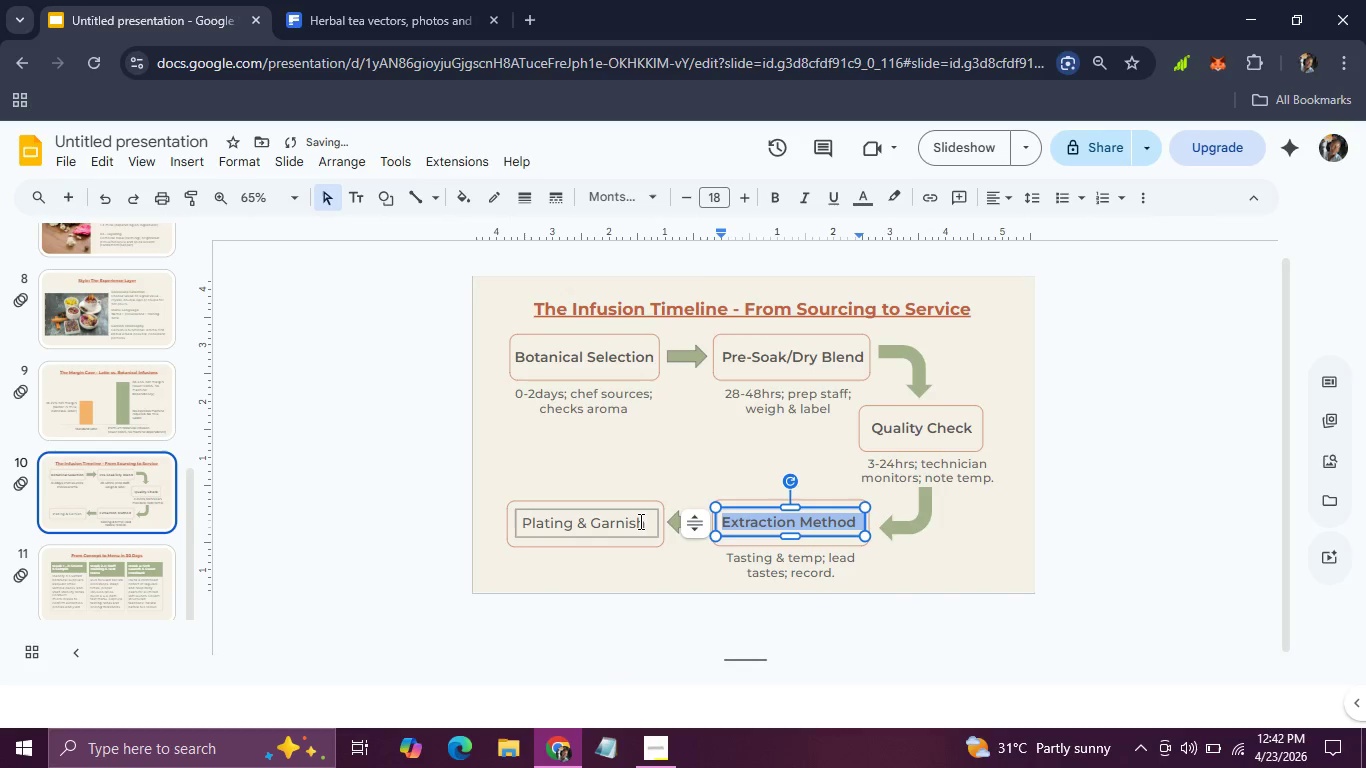 
left_click_drag(start_coordinate=[643, 519], to_coordinate=[520, 524])
 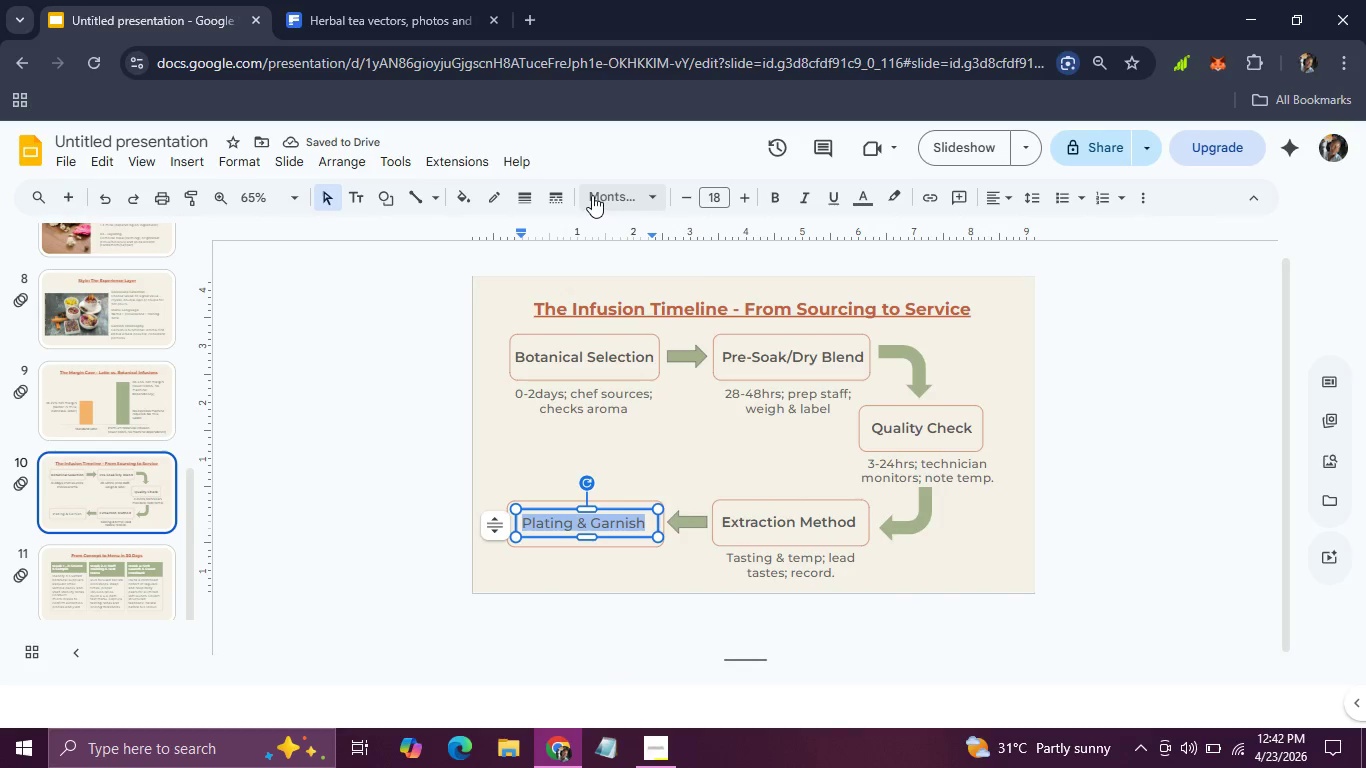 
left_click([592, 195])
 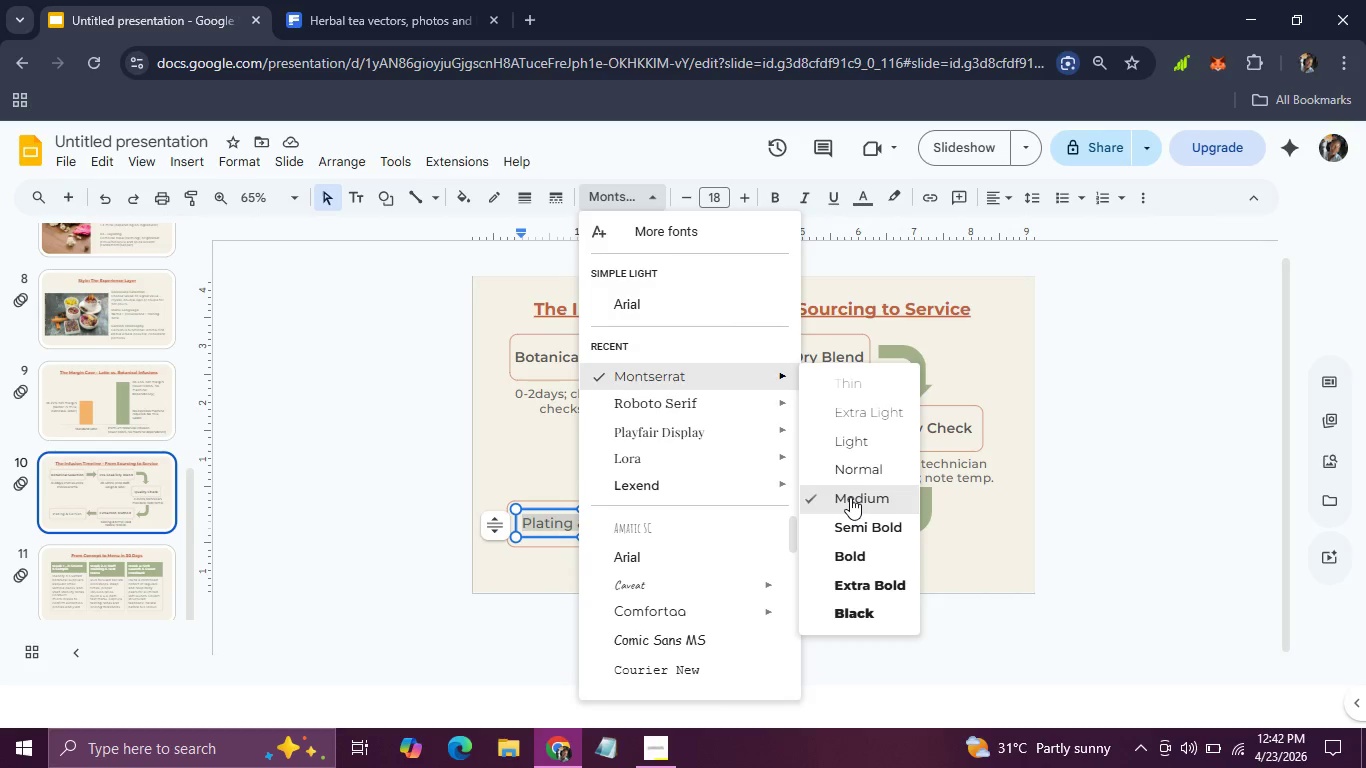 
left_click([856, 525])
 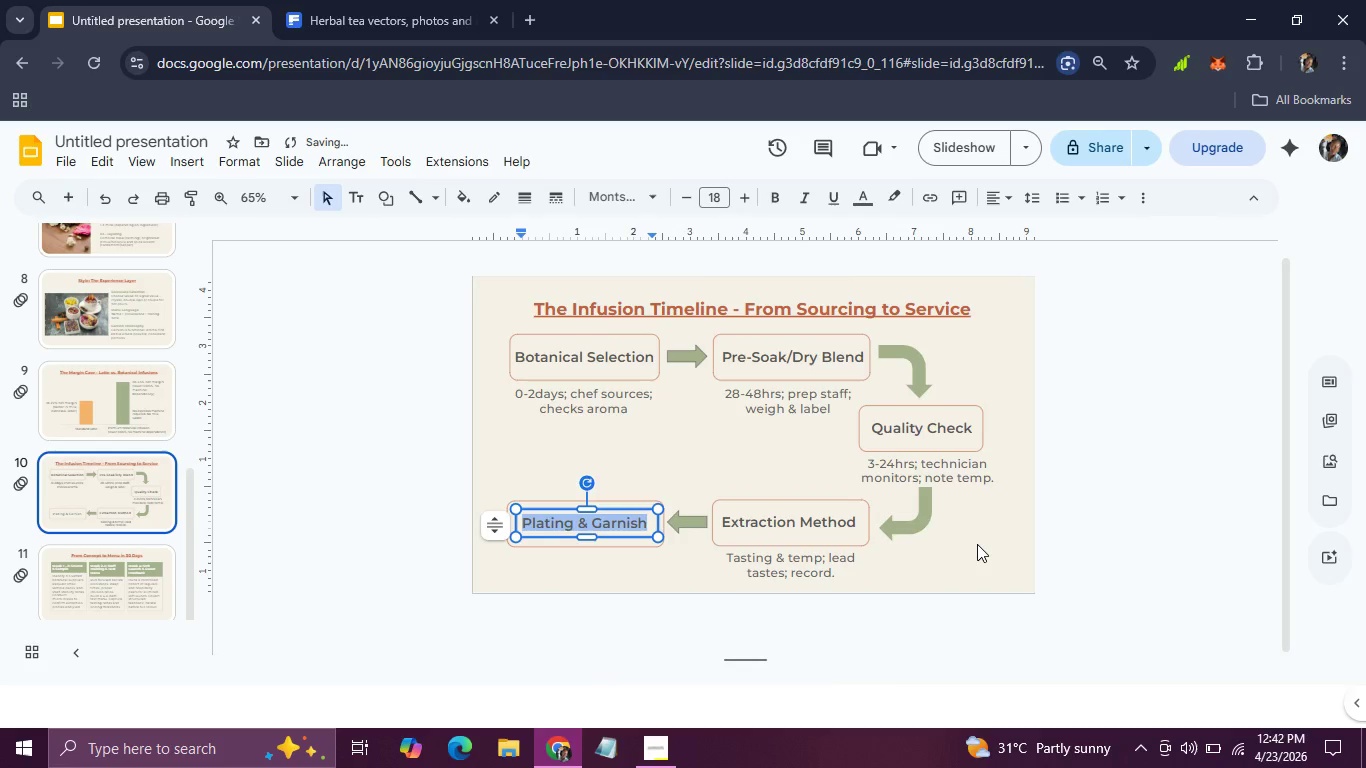 
left_click([977, 544])
 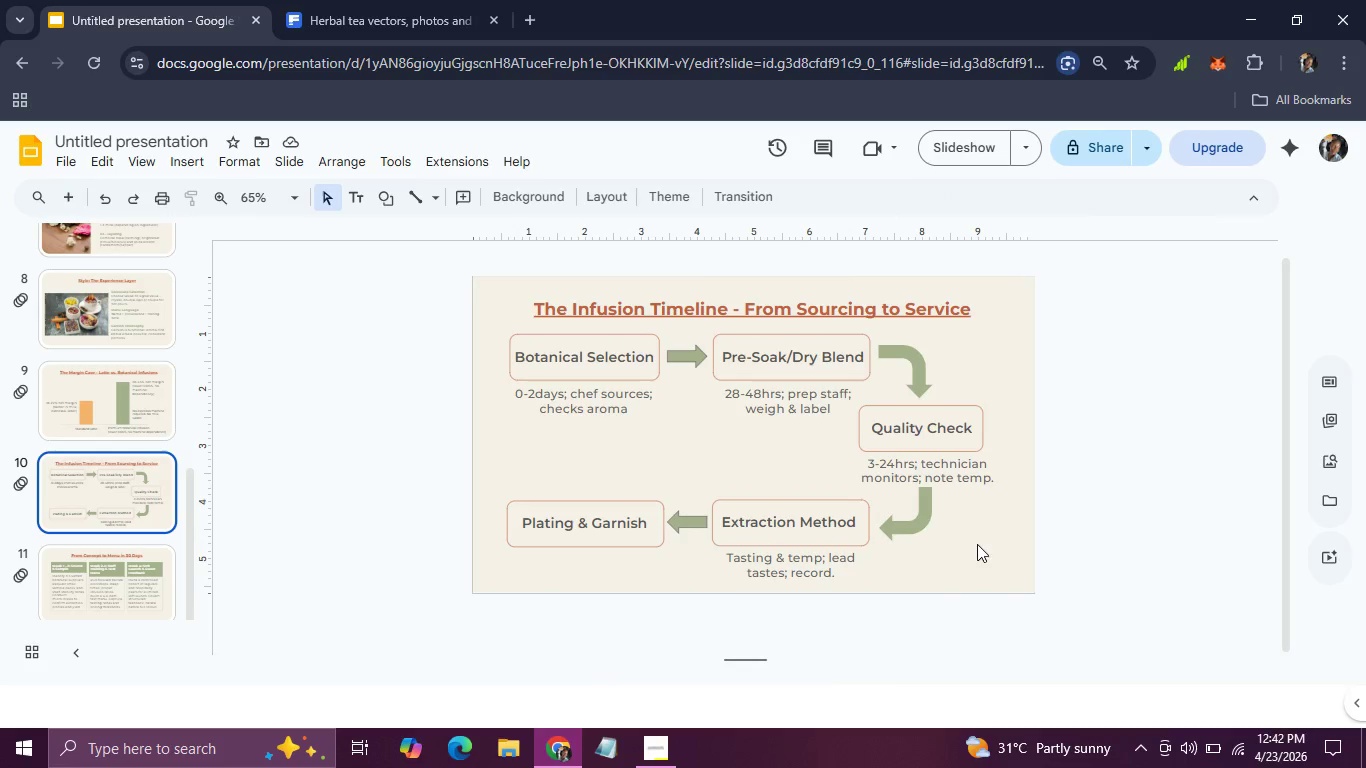 
wait(6.94)
 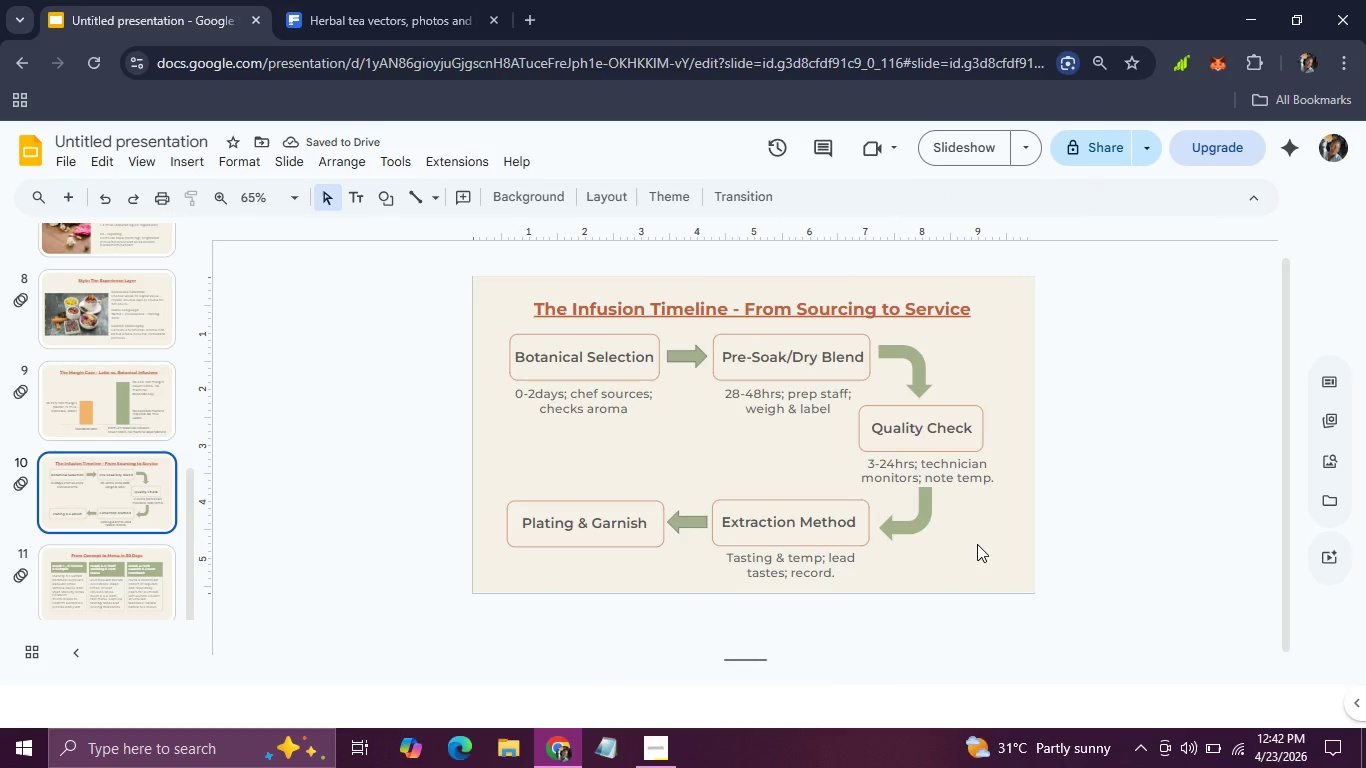 
left_click([886, 429])
 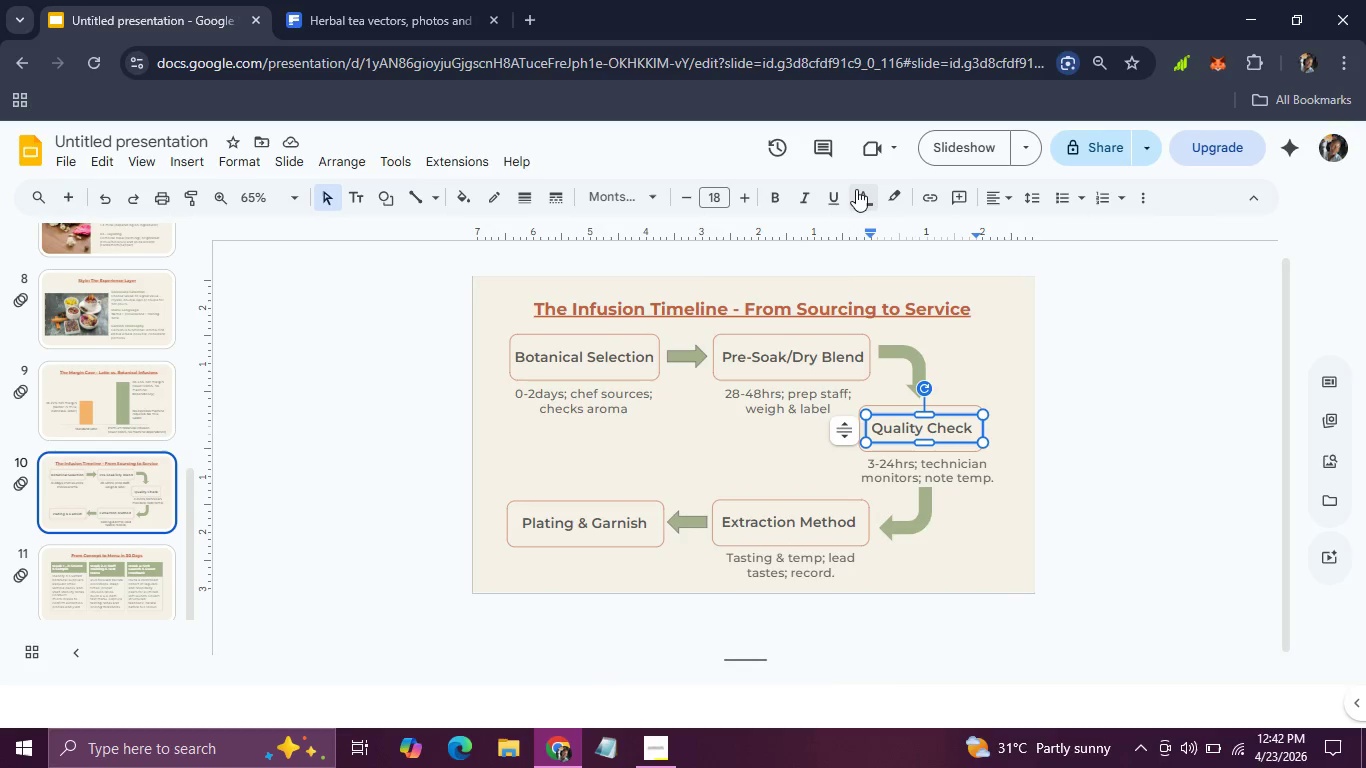 
left_click([856, 189])
 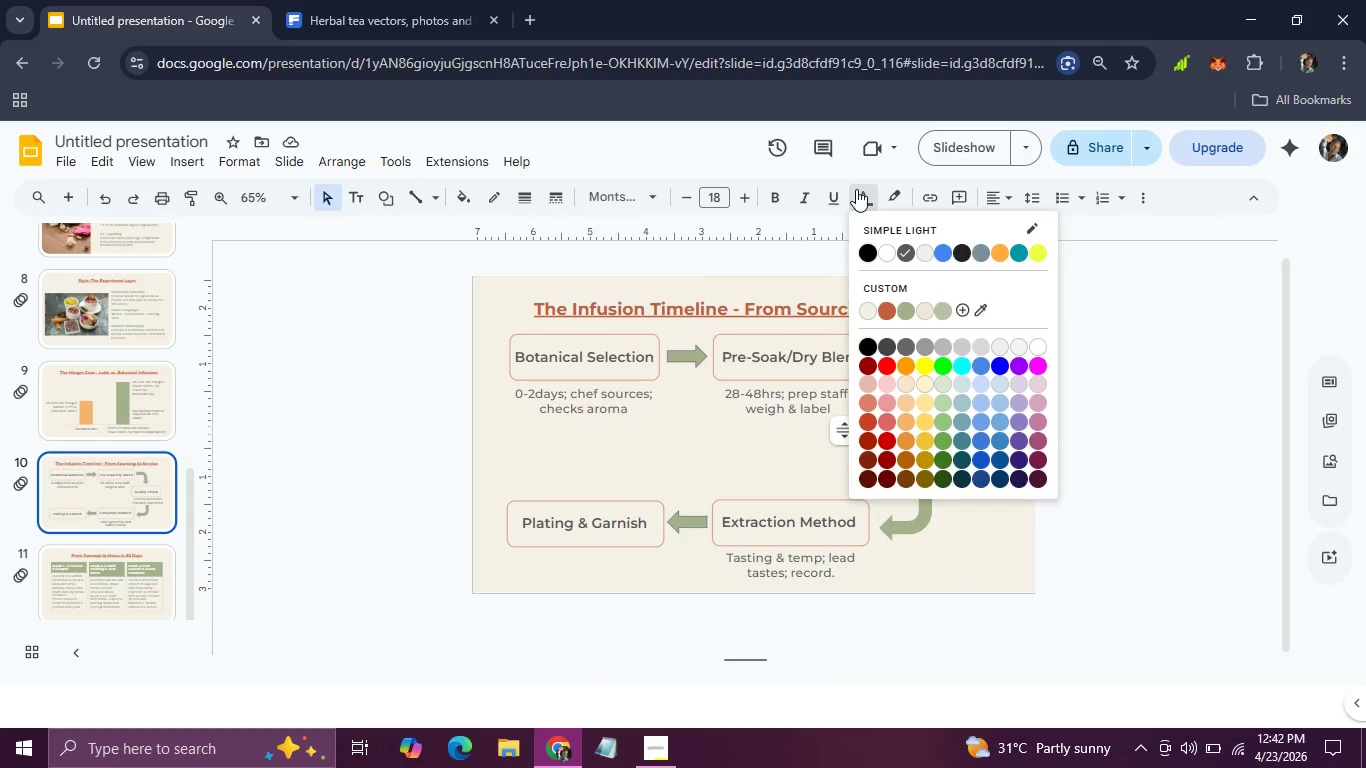 
wait(6.67)
 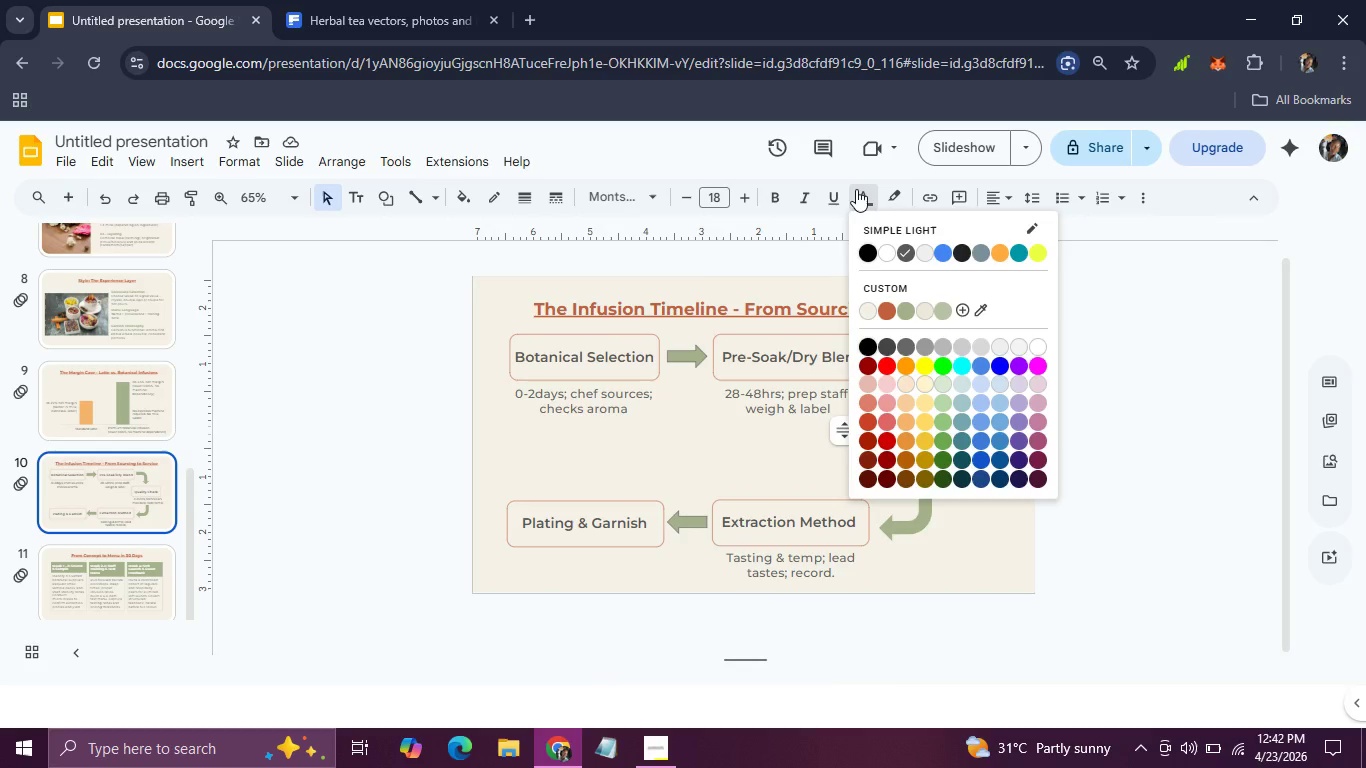 
left_click([351, 363])
 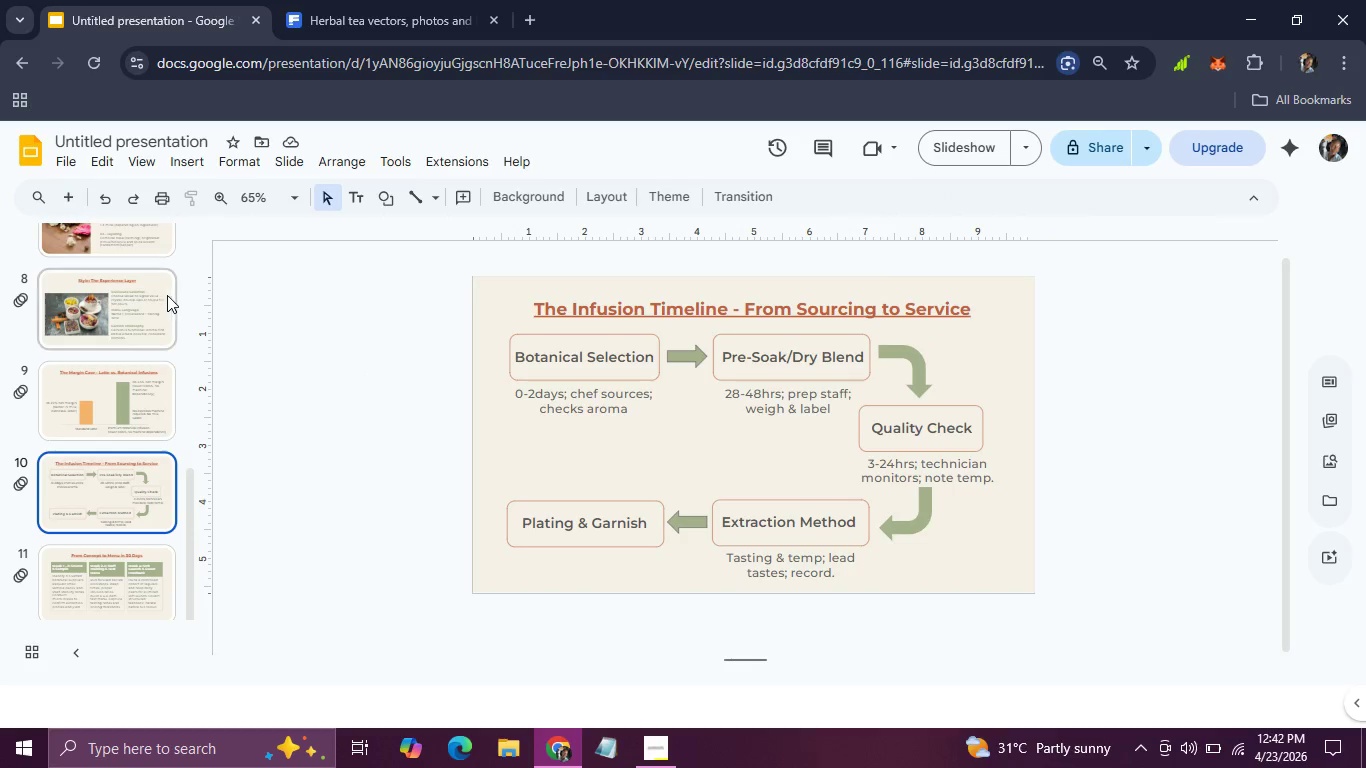 
left_click([124, 295])
 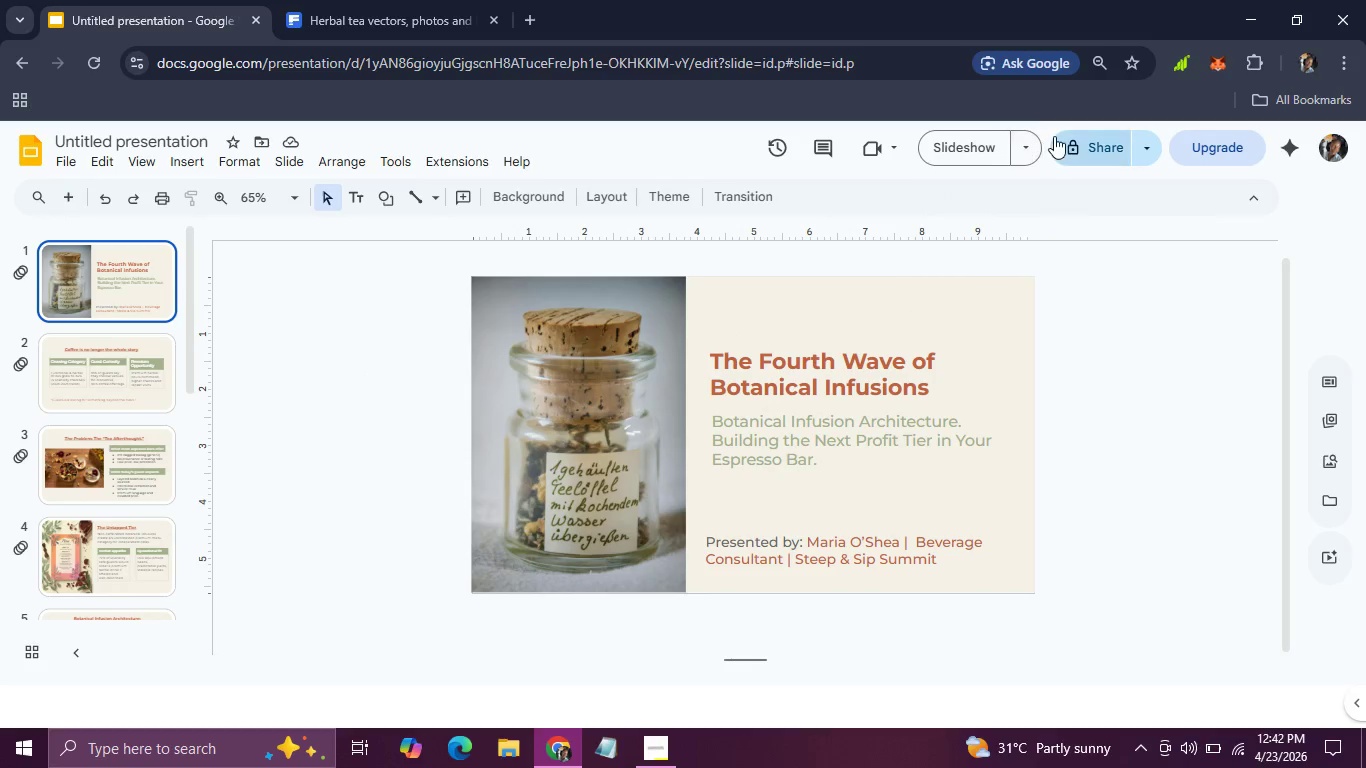 
scroll: coordinate [124, 295], scroll_direction: up, amount: 21.0
 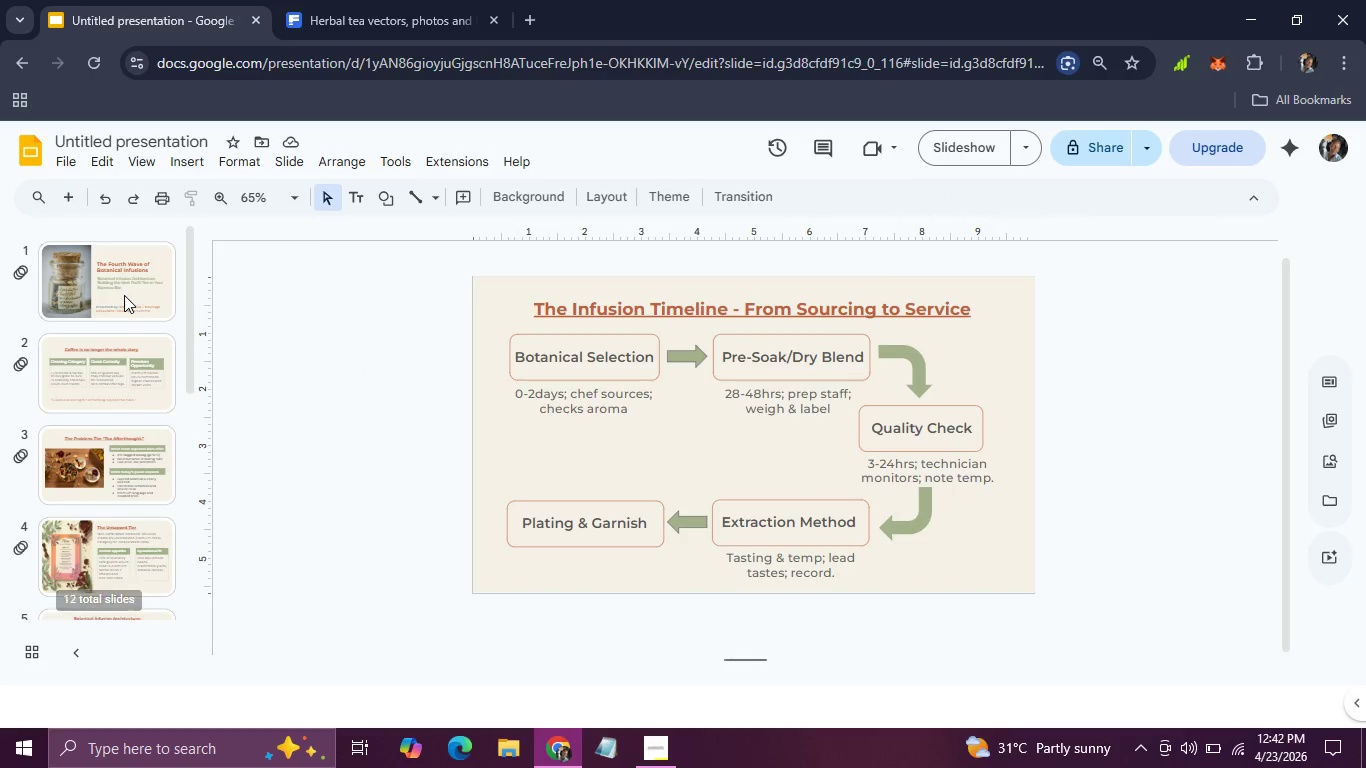 
left_click([1116, 150])
 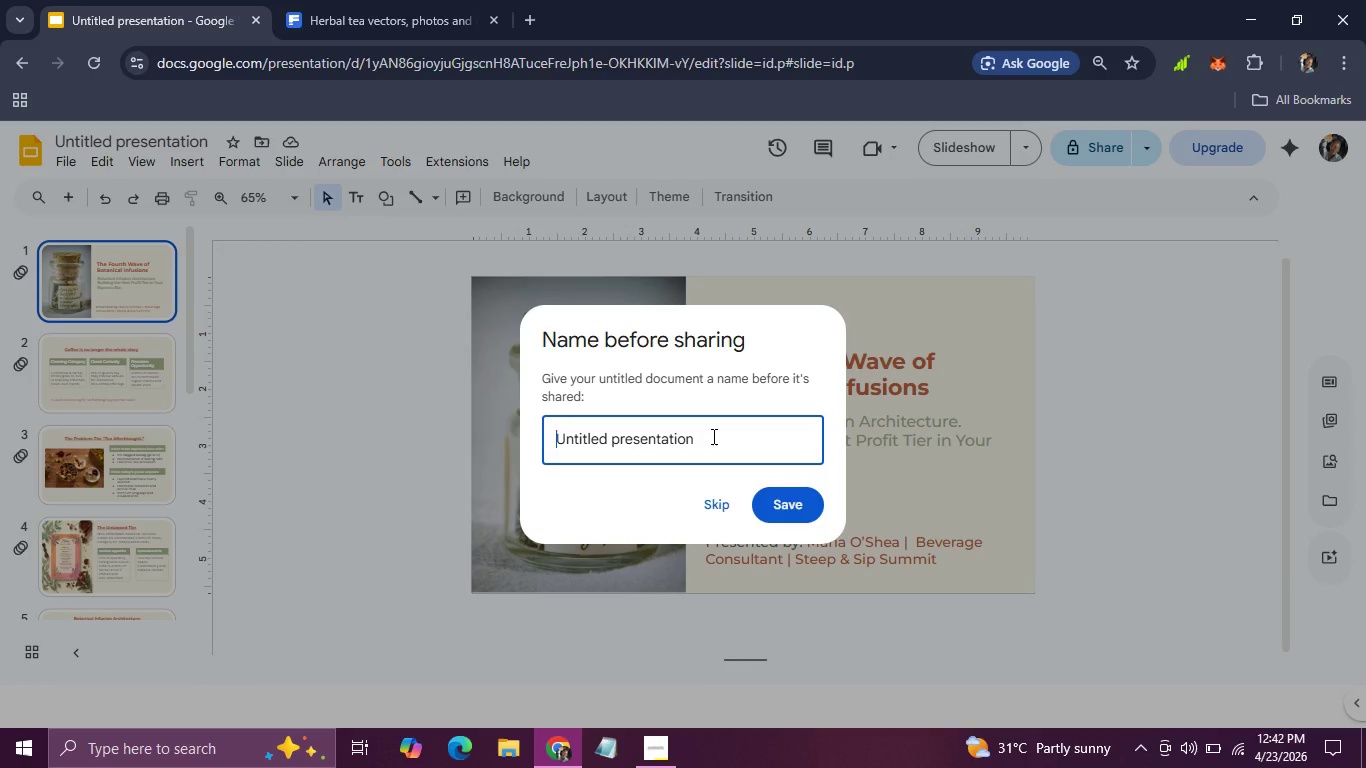 
left_click([712, 436])
 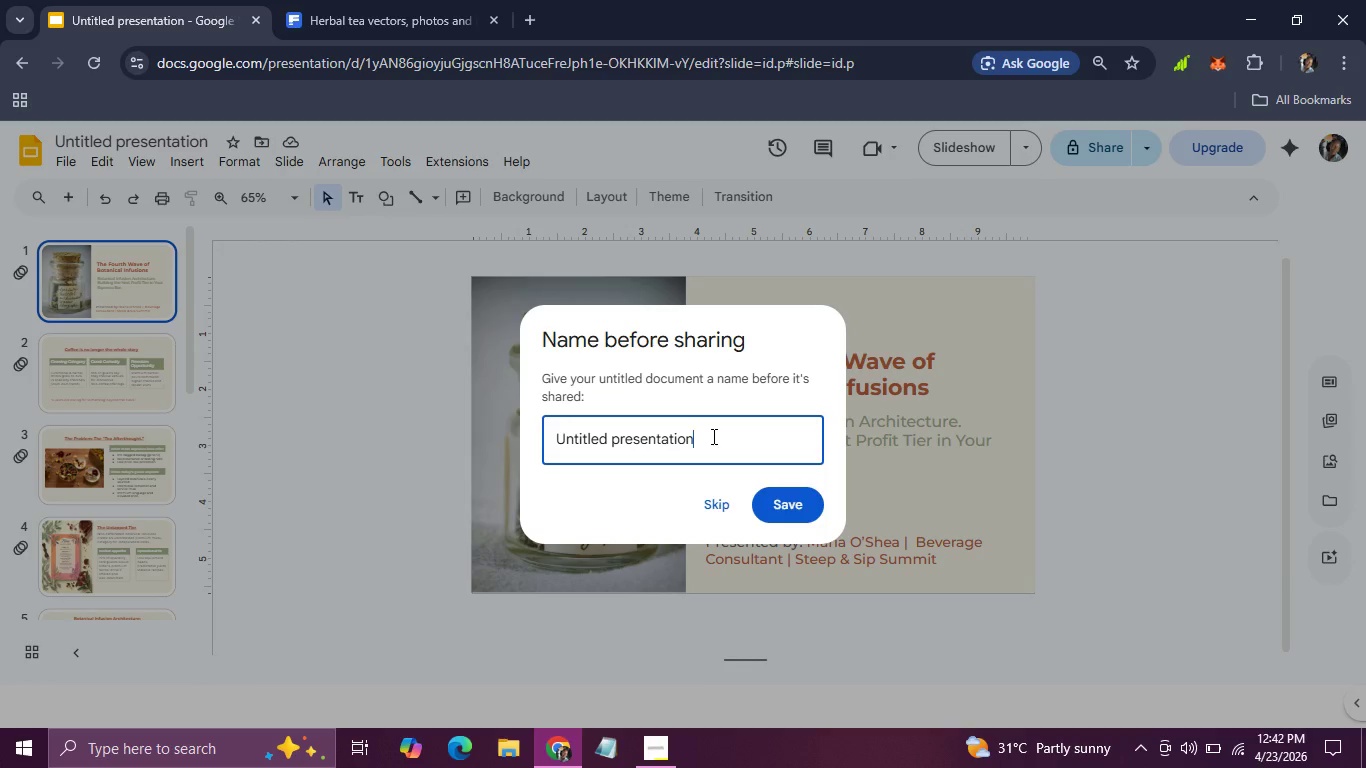 
left_click_drag(start_coordinate=[712, 436], to_coordinate=[461, 457])
 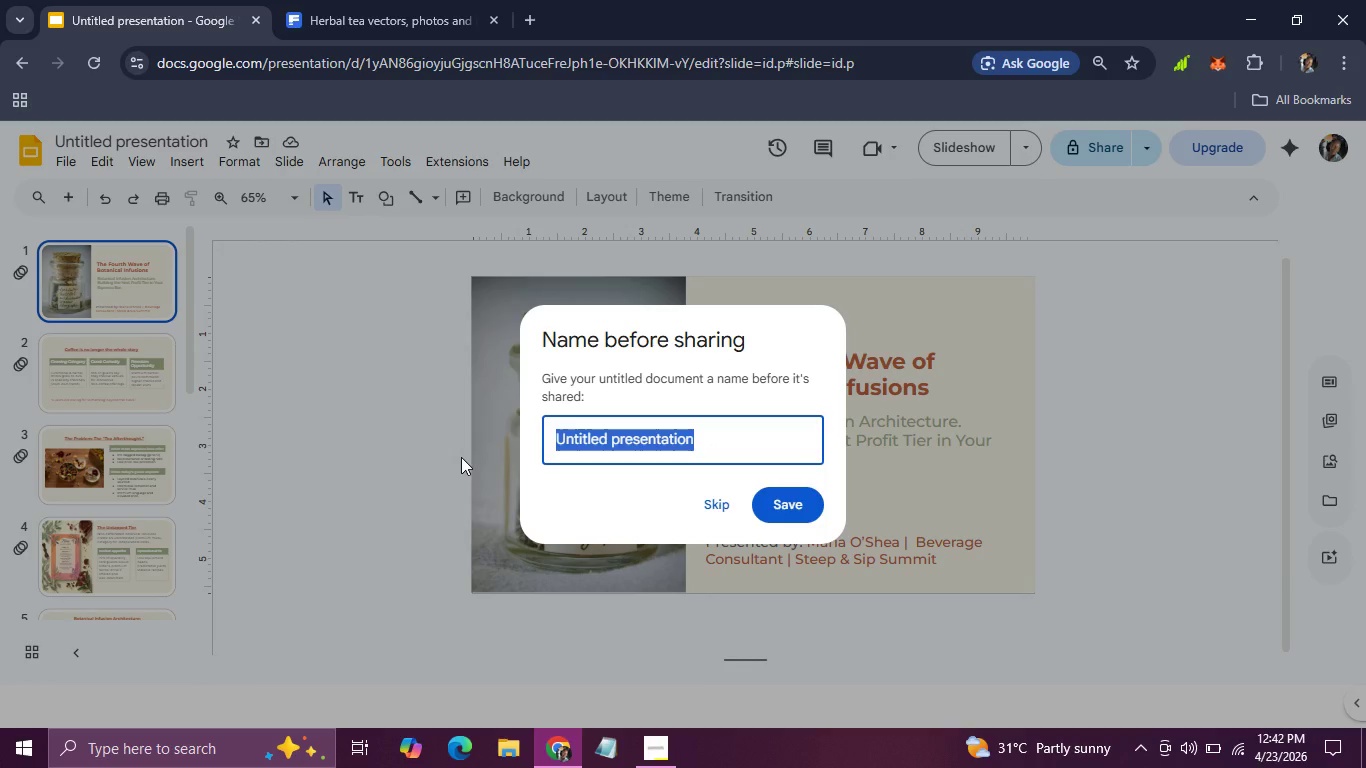 
type(Steep & Sip Summit)
 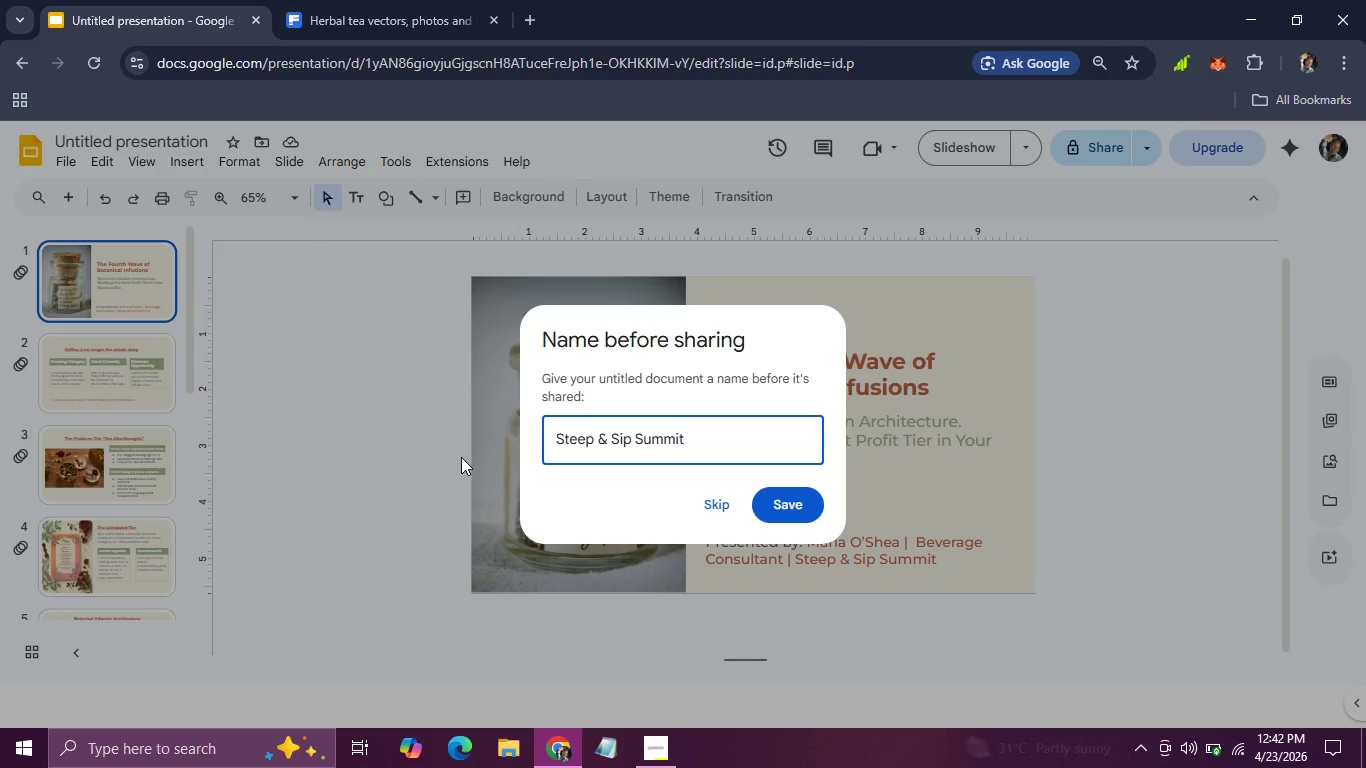 
left_click([792, 502])
 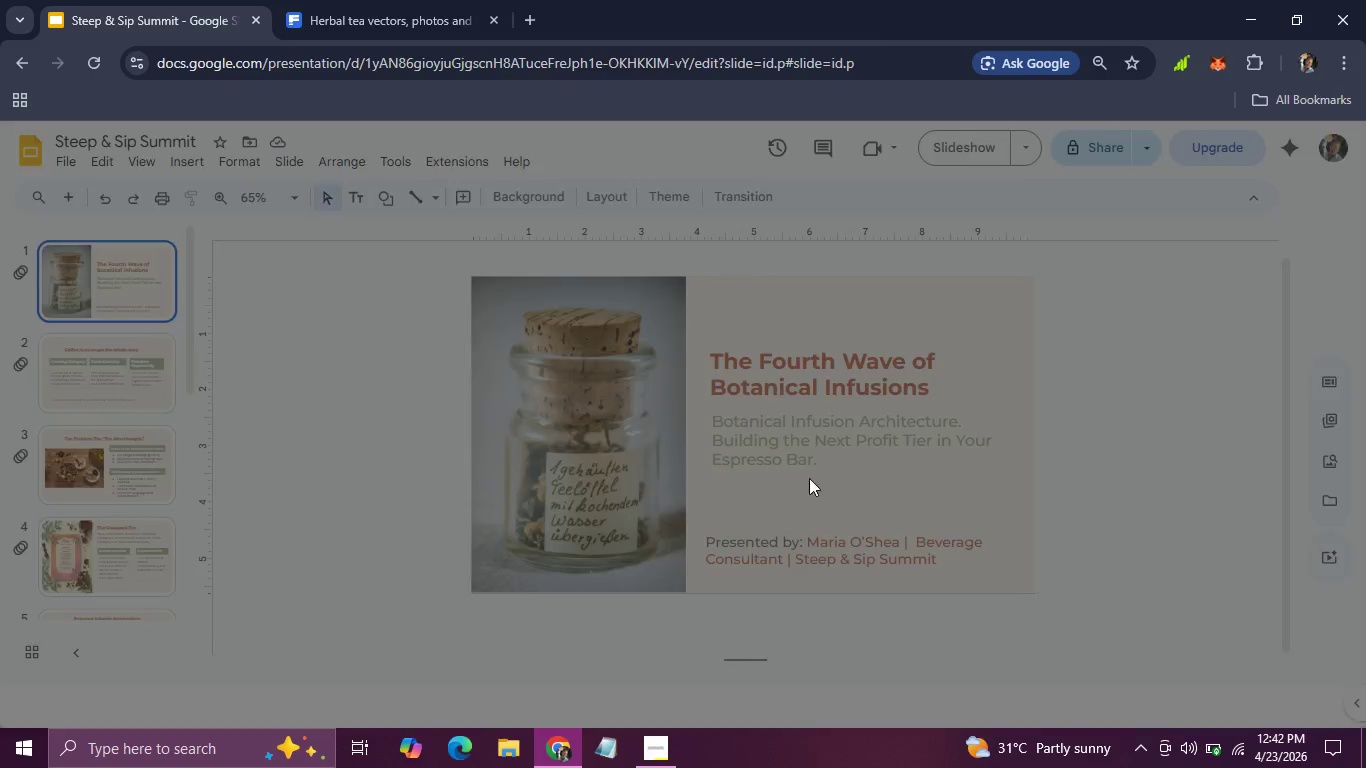 
mouse_move([978, 251])
 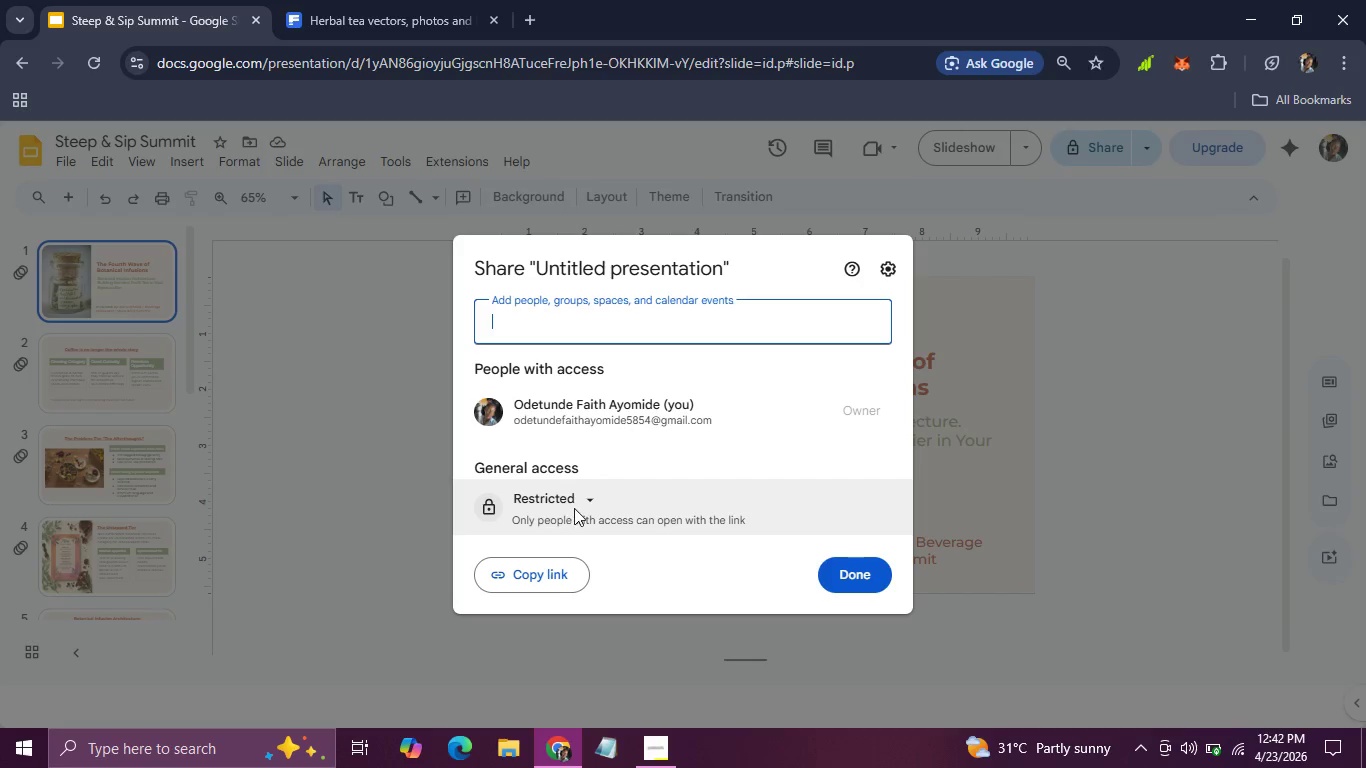 
left_click([574, 508])
 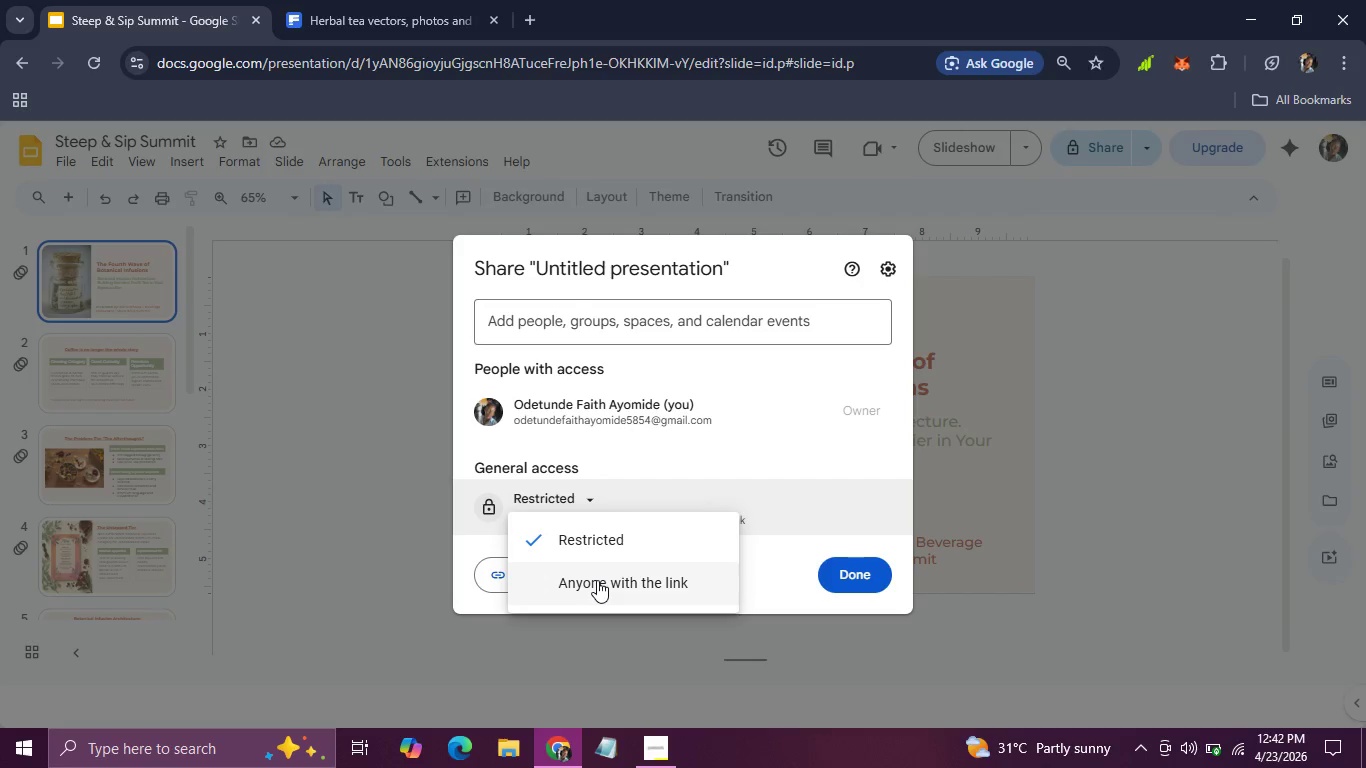 
left_click([597, 580])
 